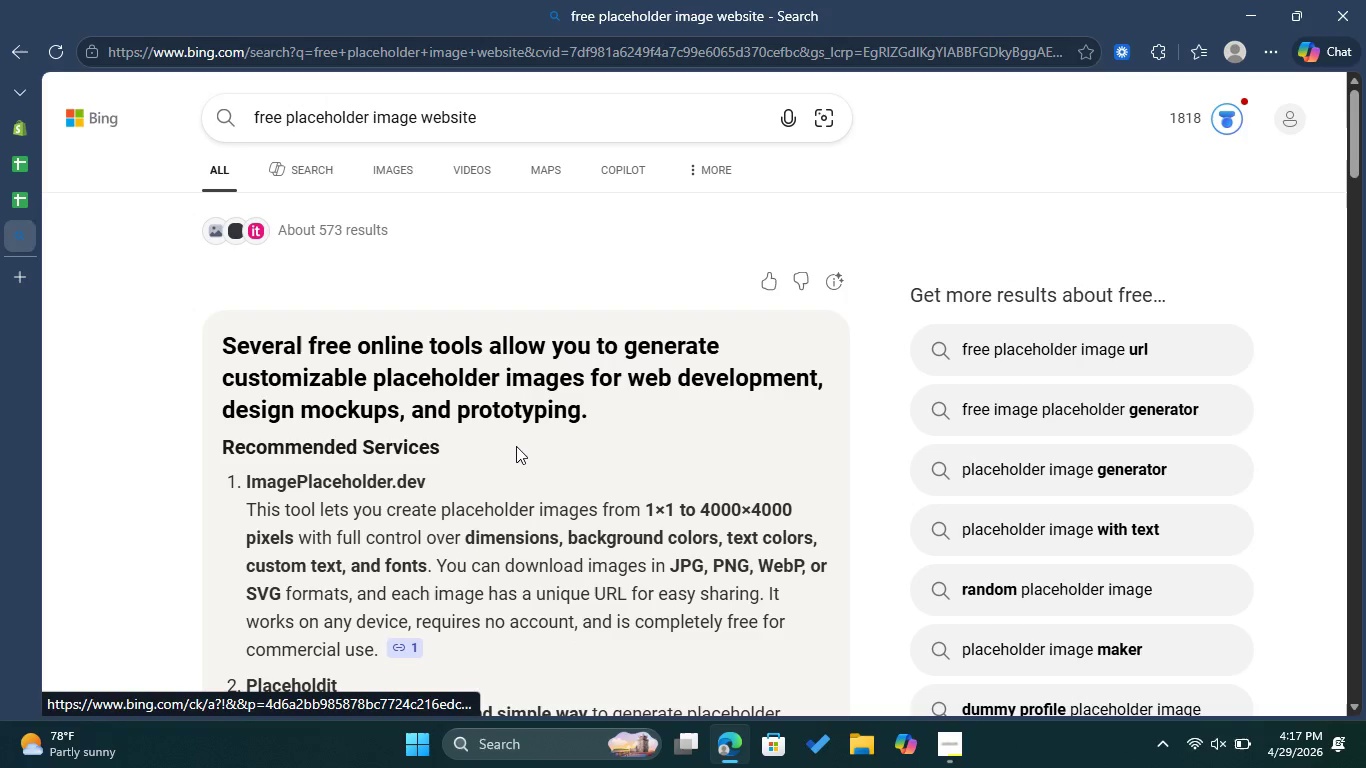 
scroll: coordinate [614, 335], scroll_direction: down, amount: 2.0
 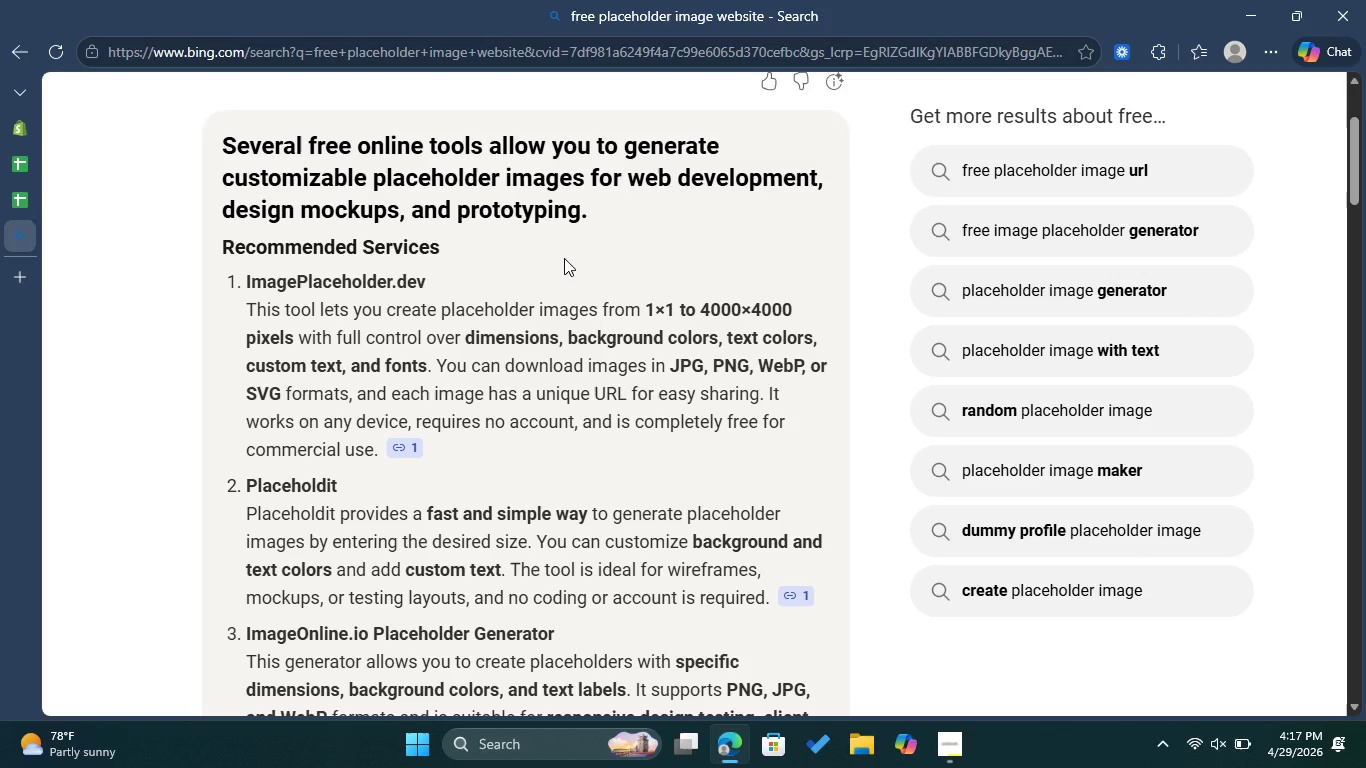 
wait(14.69)
 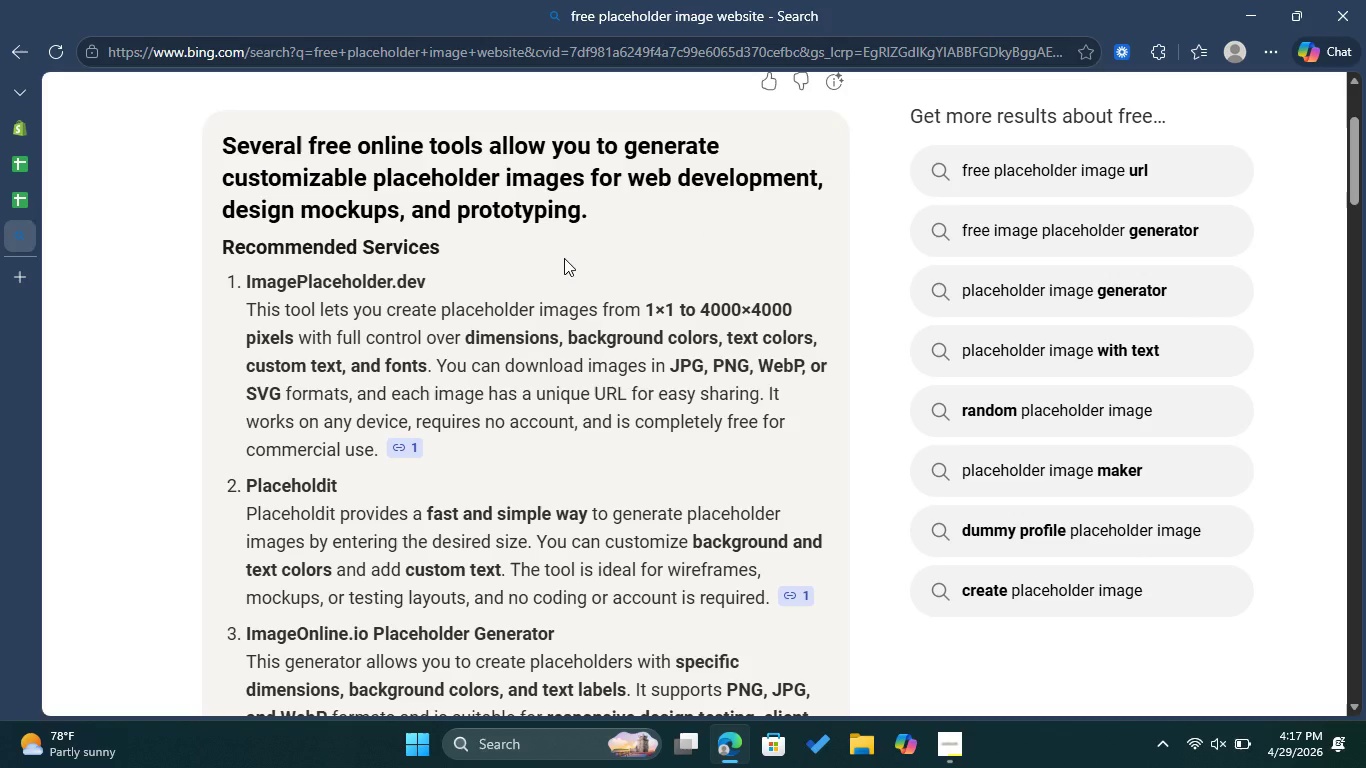 
scroll: coordinate [537, 362], scroll_direction: down, amount: 11.0
 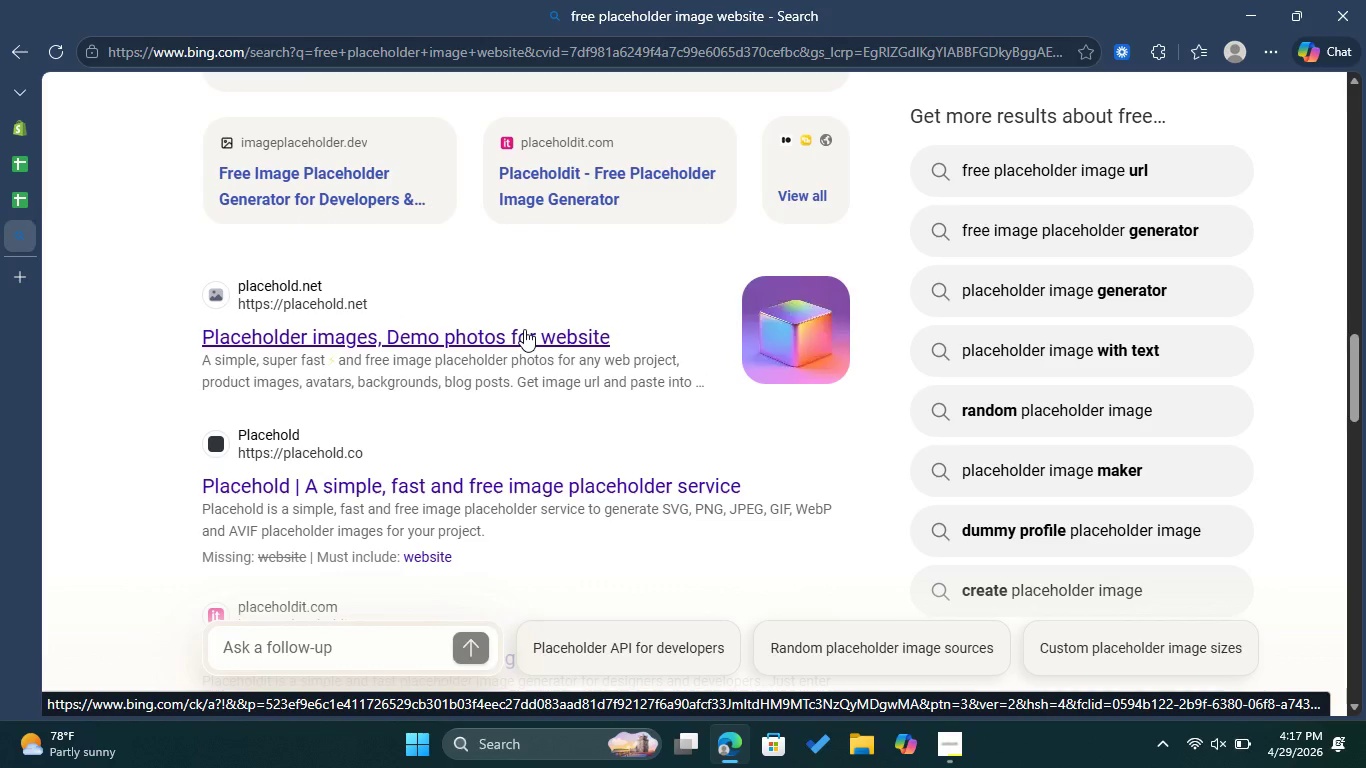 
wait(5.37)
 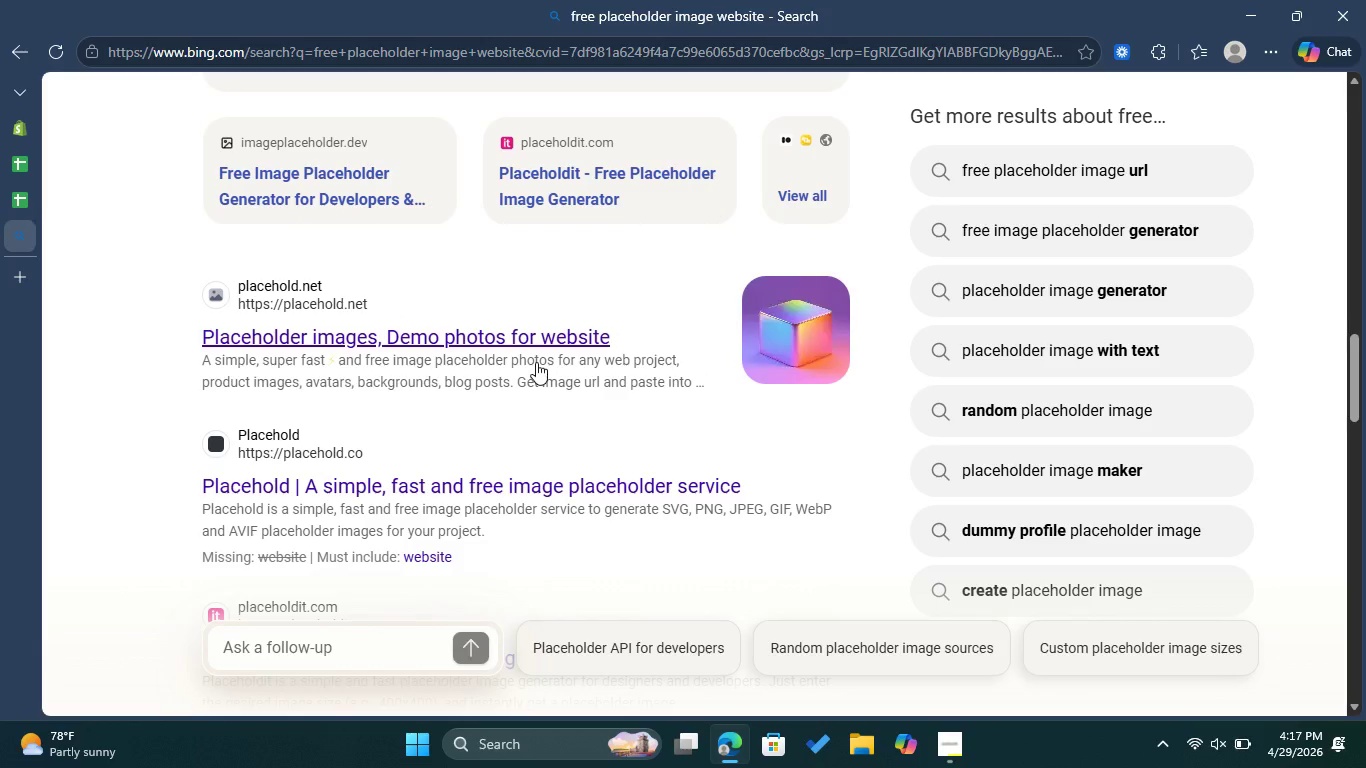 
scroll: coordinate [524, 329], scroll_direction: down, amount: 1.0
 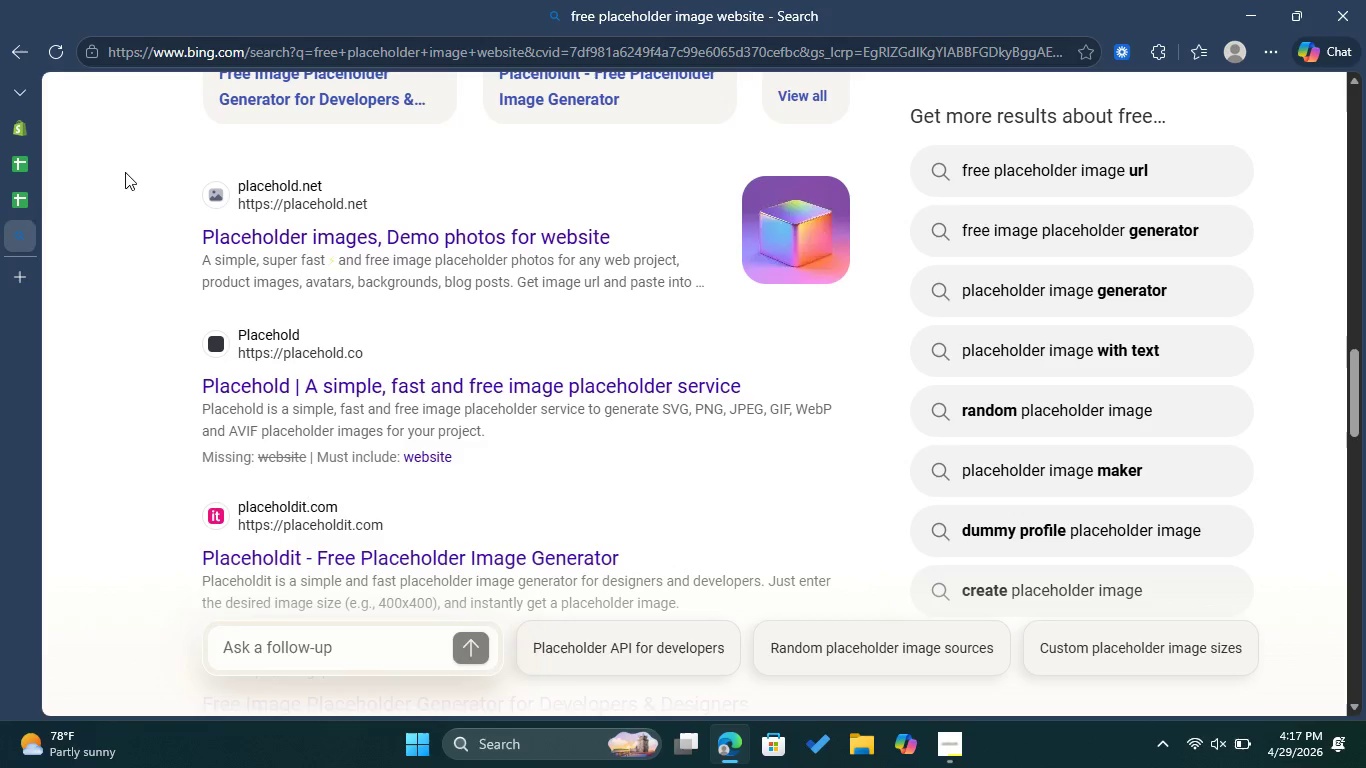 
left_click([20, 194])
 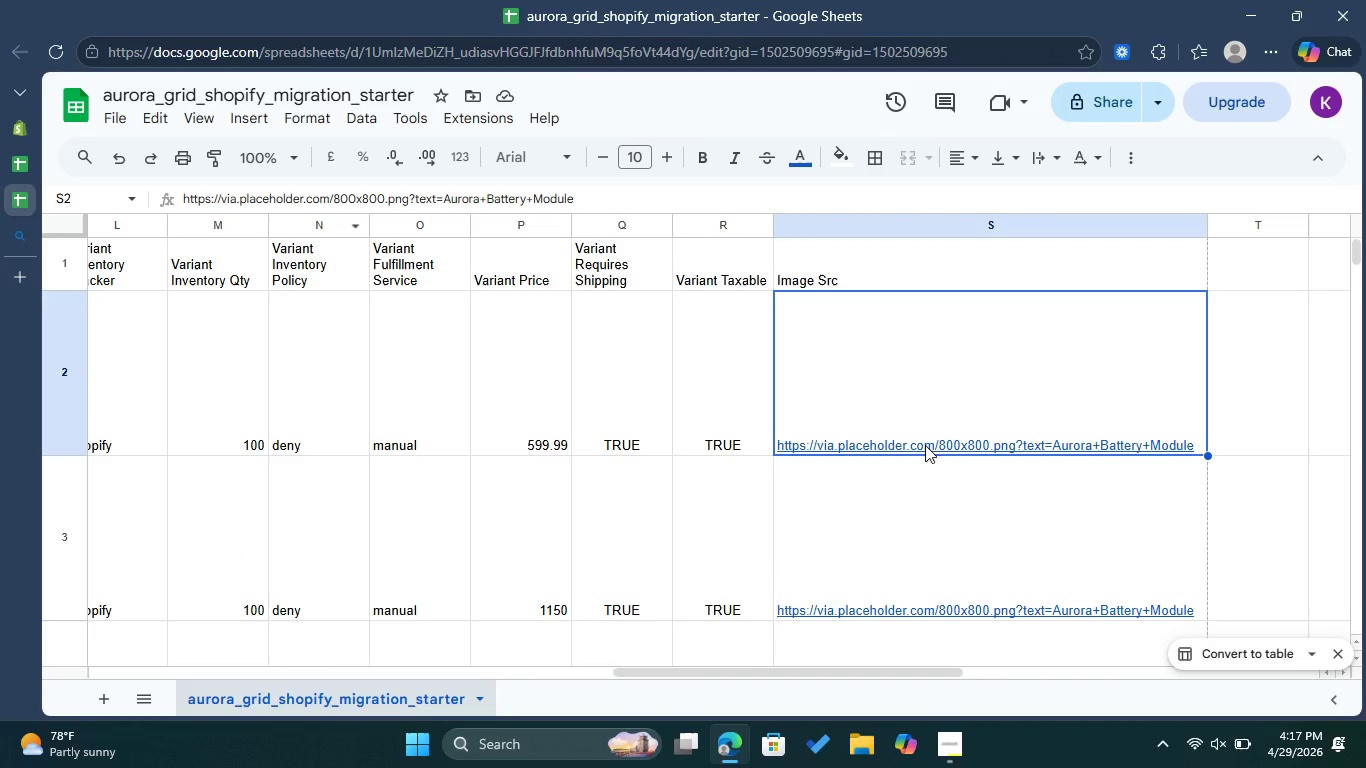 
left_click([934, 448])
 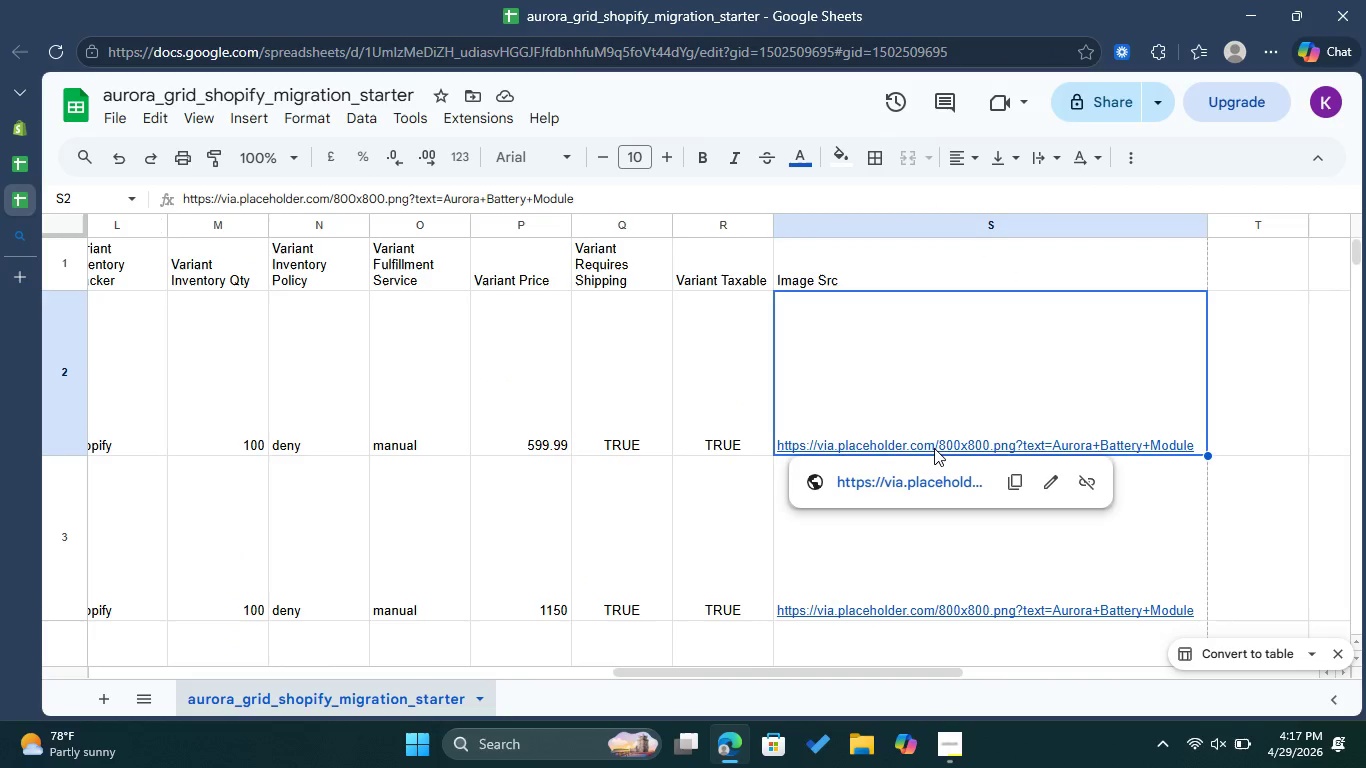 
left_click([934, 448])
 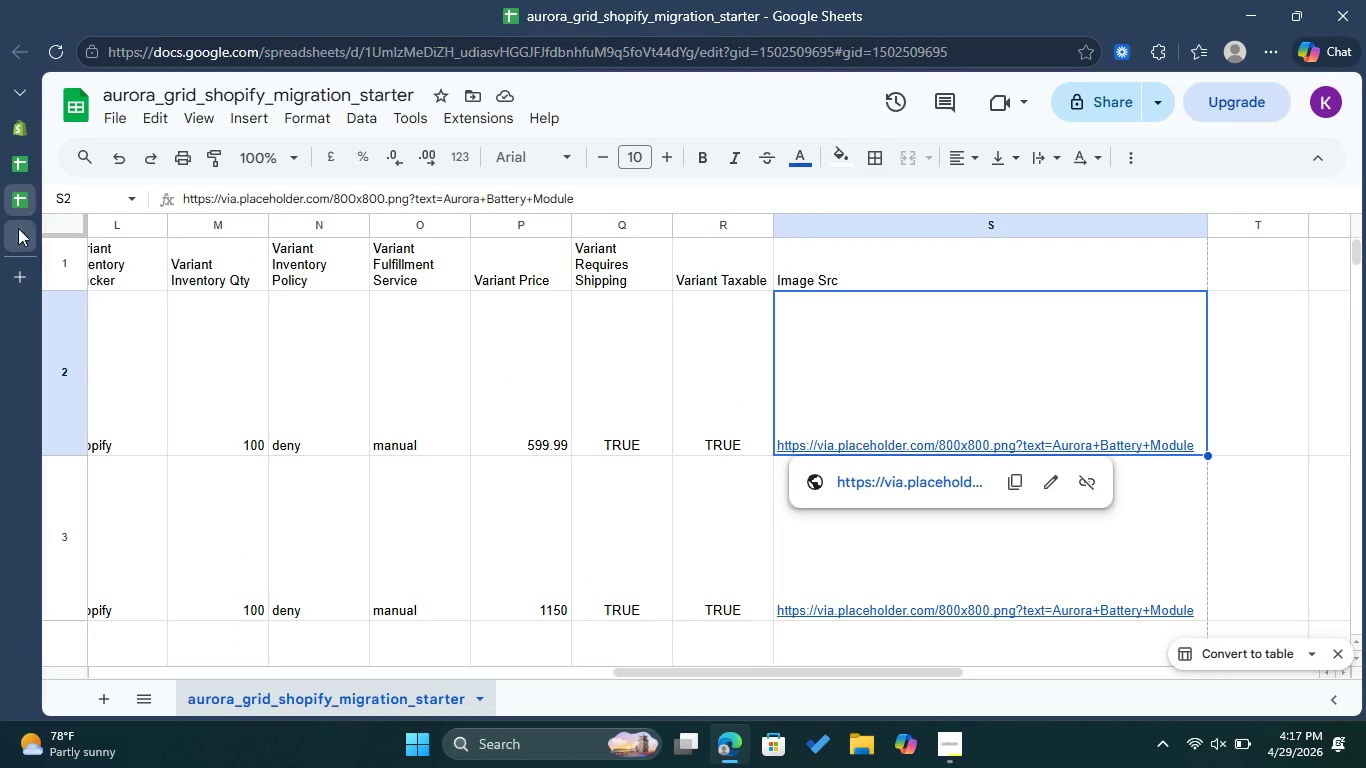 
left_click([21, 173])
 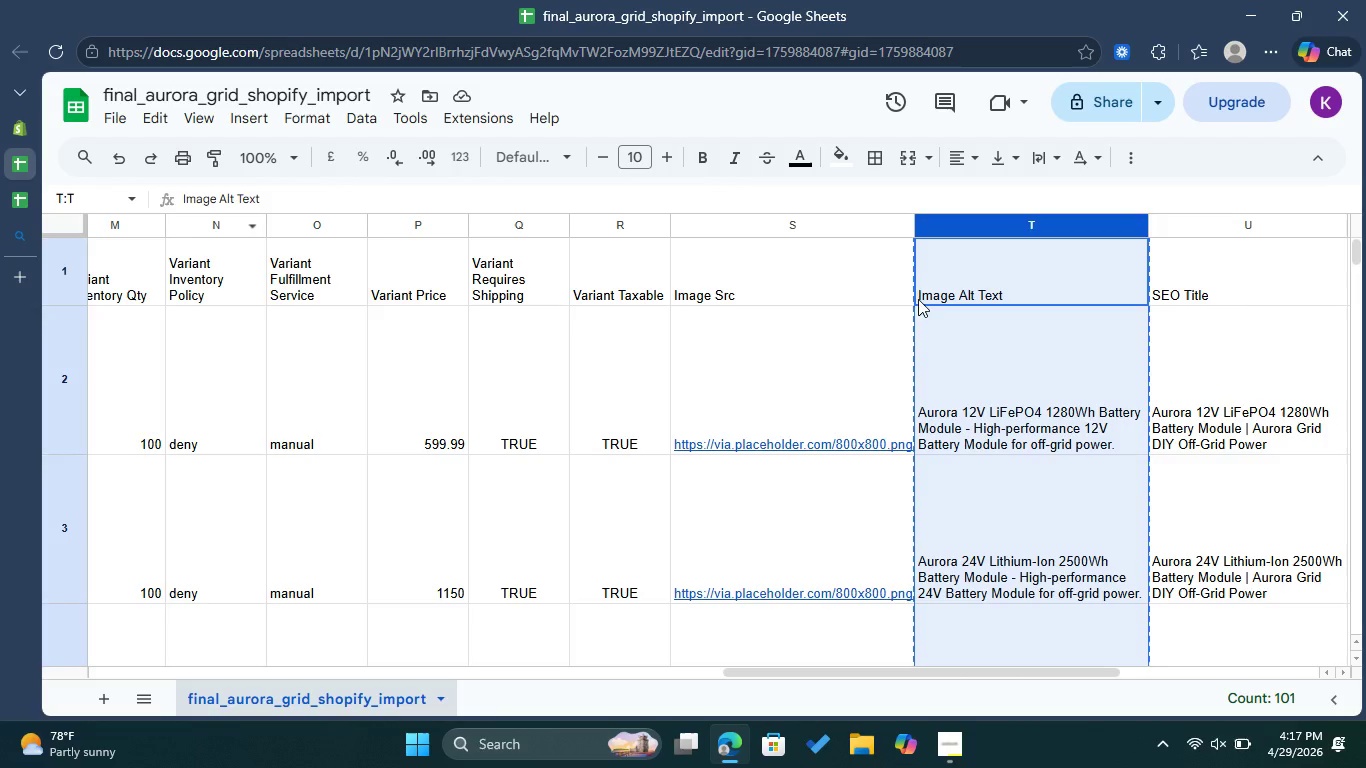 
left_click([911, 294])
 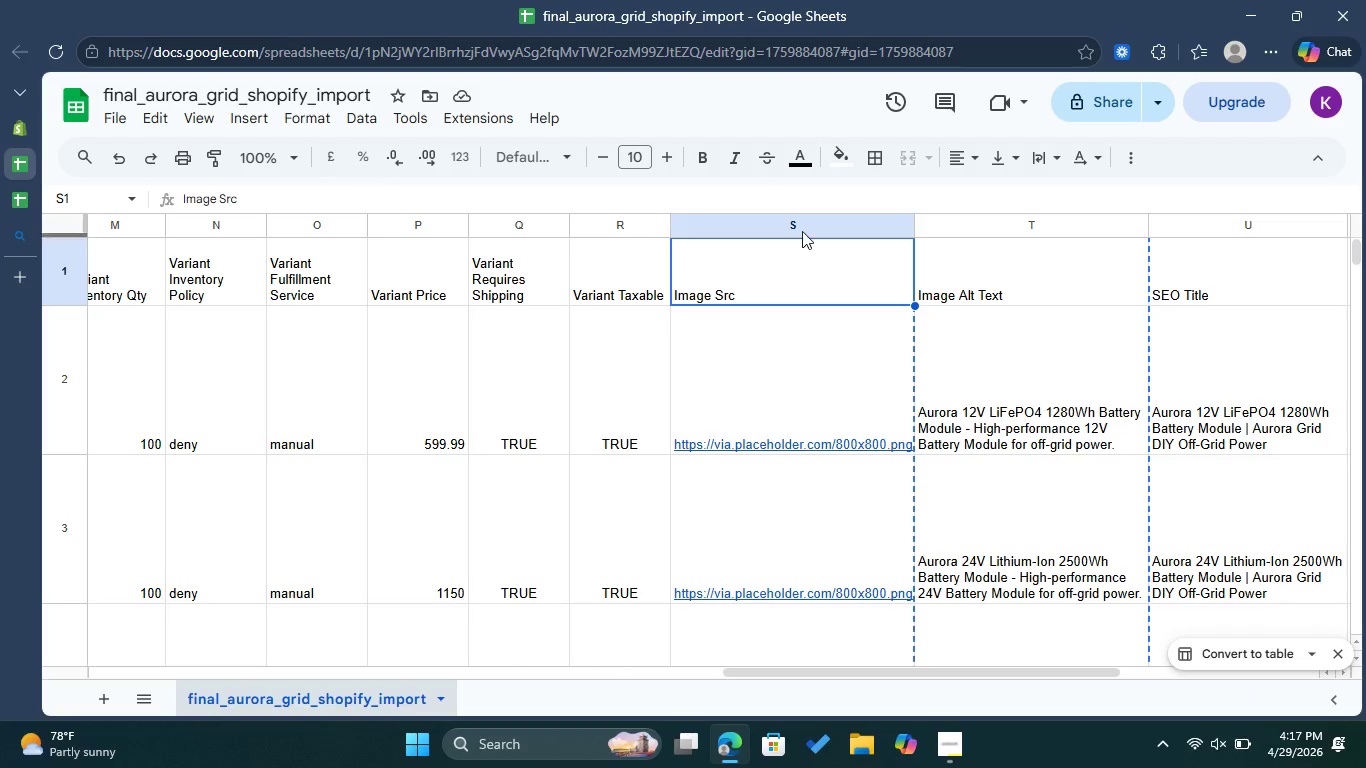 
left_click([802, 230])
 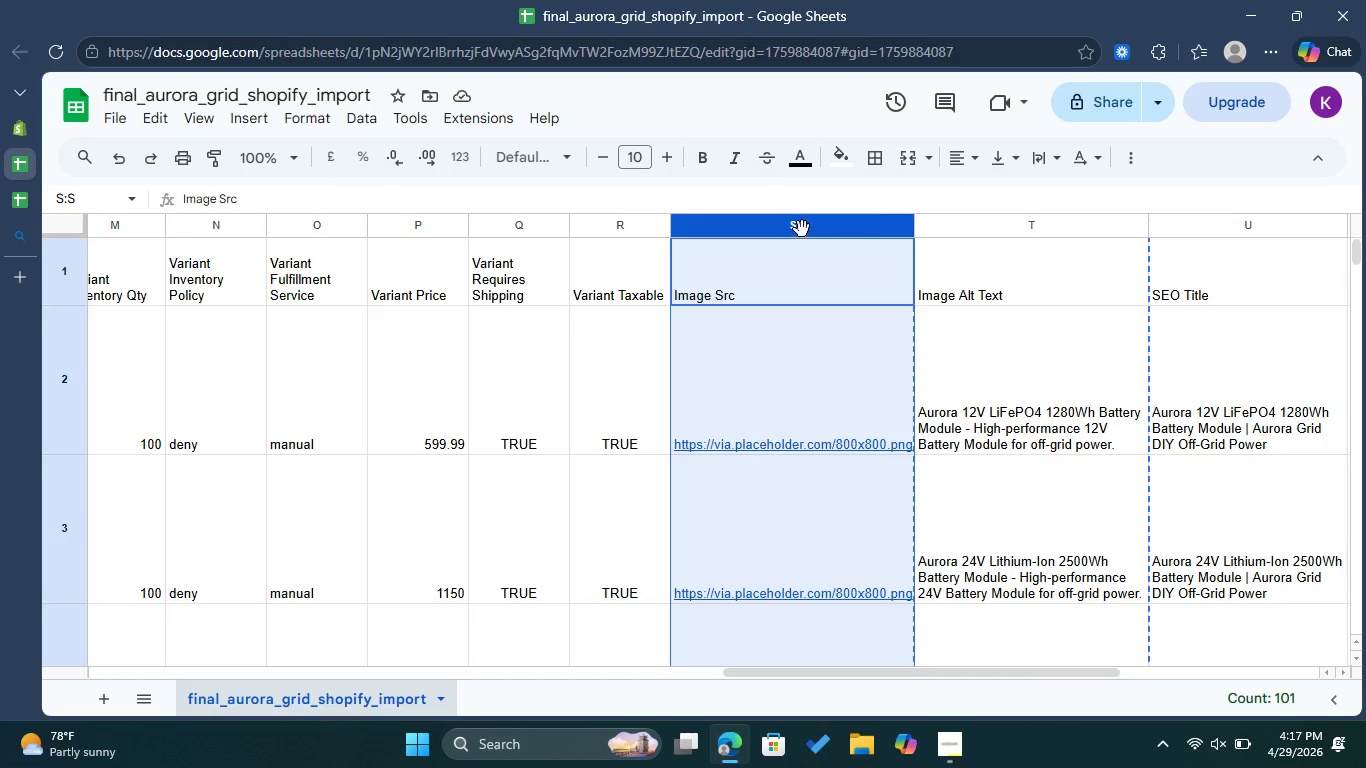 
mouse_move([951, 224])
 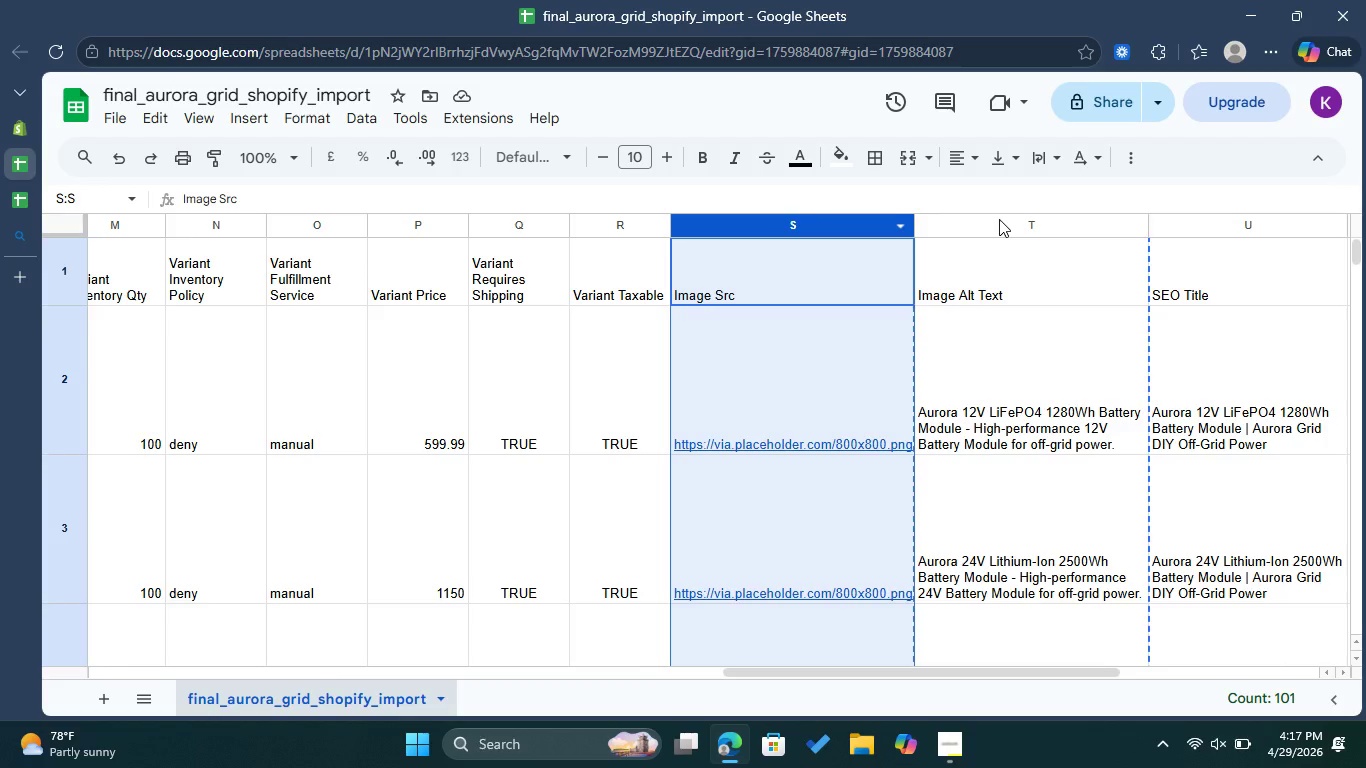 
left_click([999, 219])
 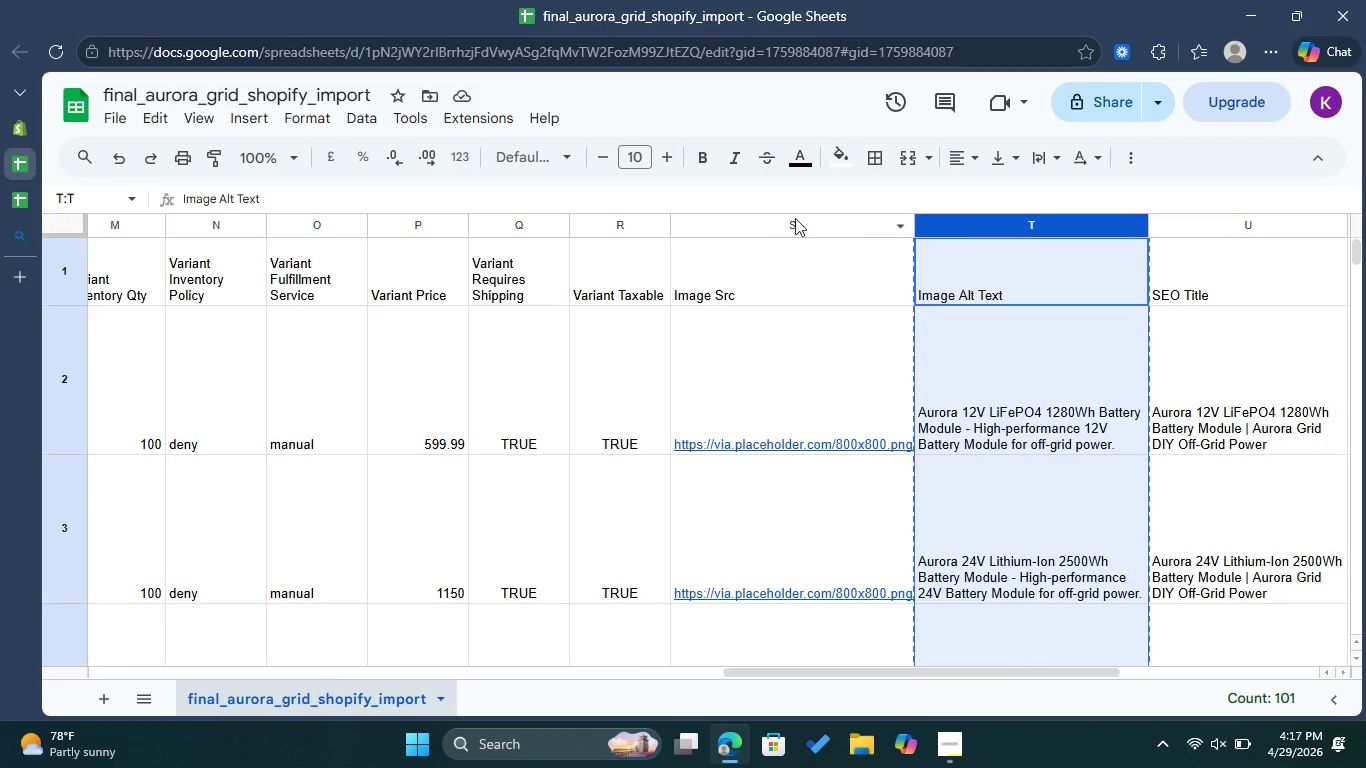 
hold_key(key=ControlLeft, duration=0.84)
left_click([781, 218])
 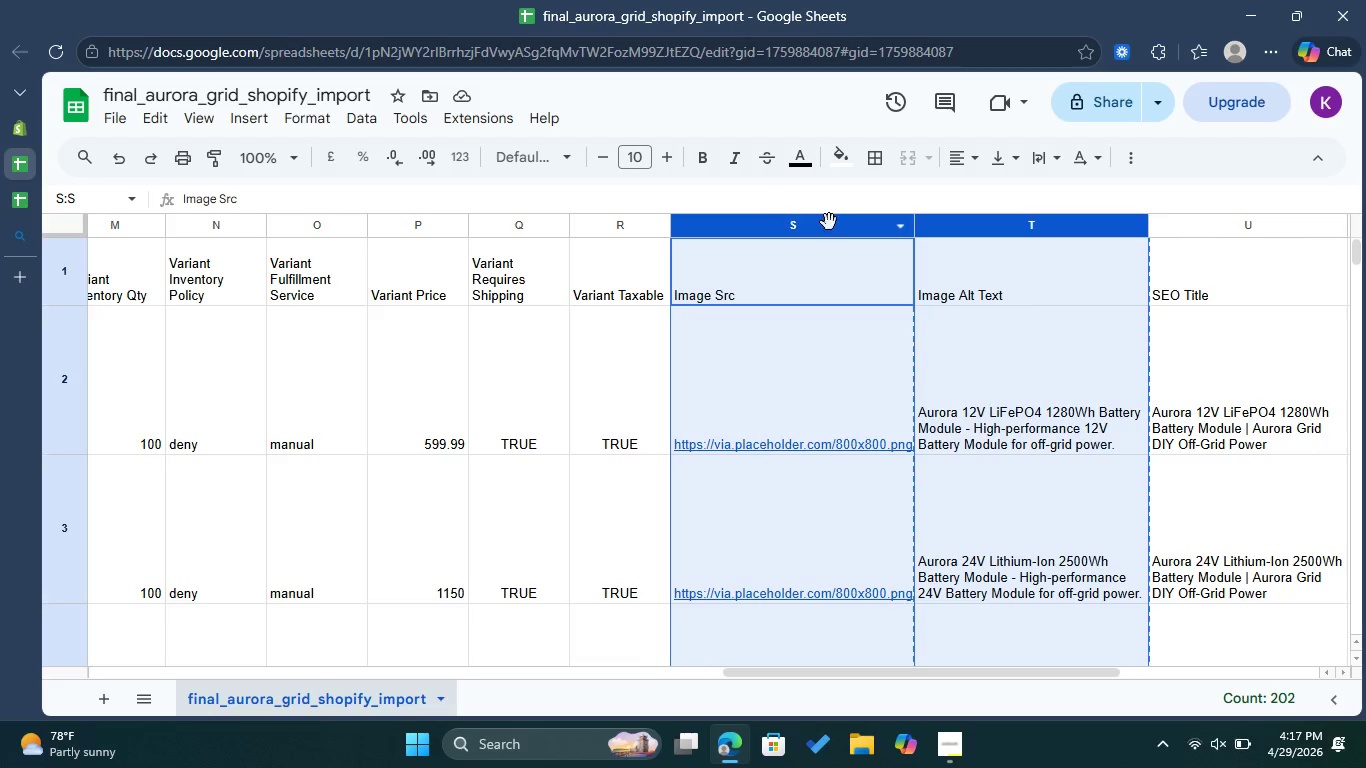 
right_click([829, 222])
 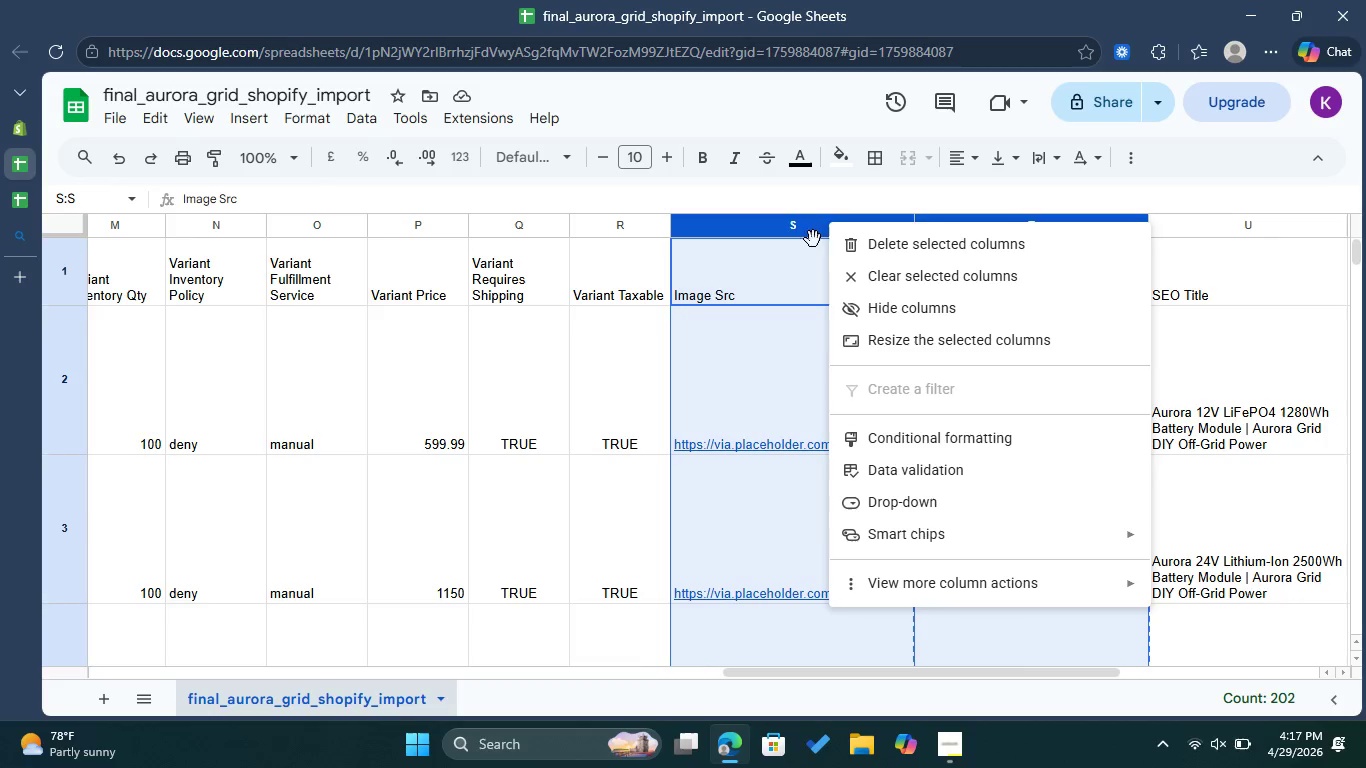 
right_click([797, 233])
 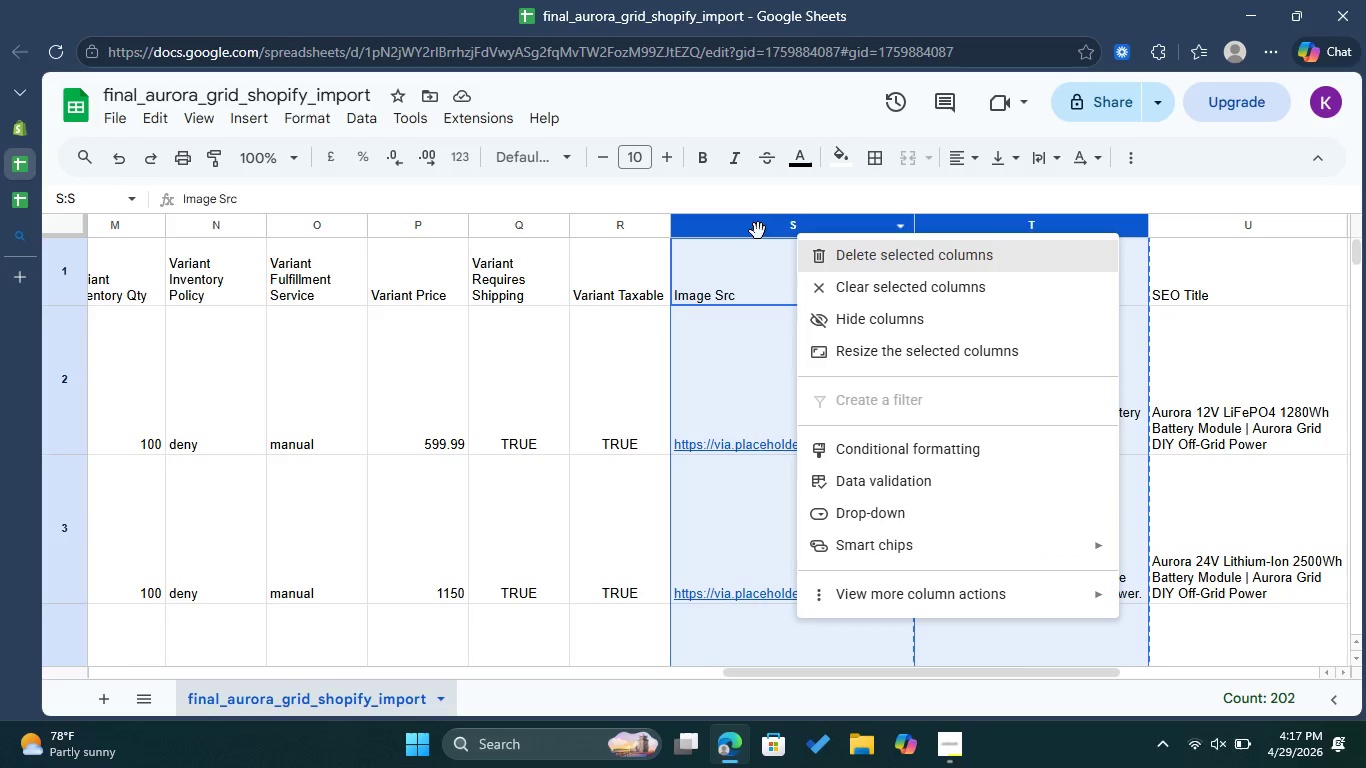 
left_click([758, 231])
 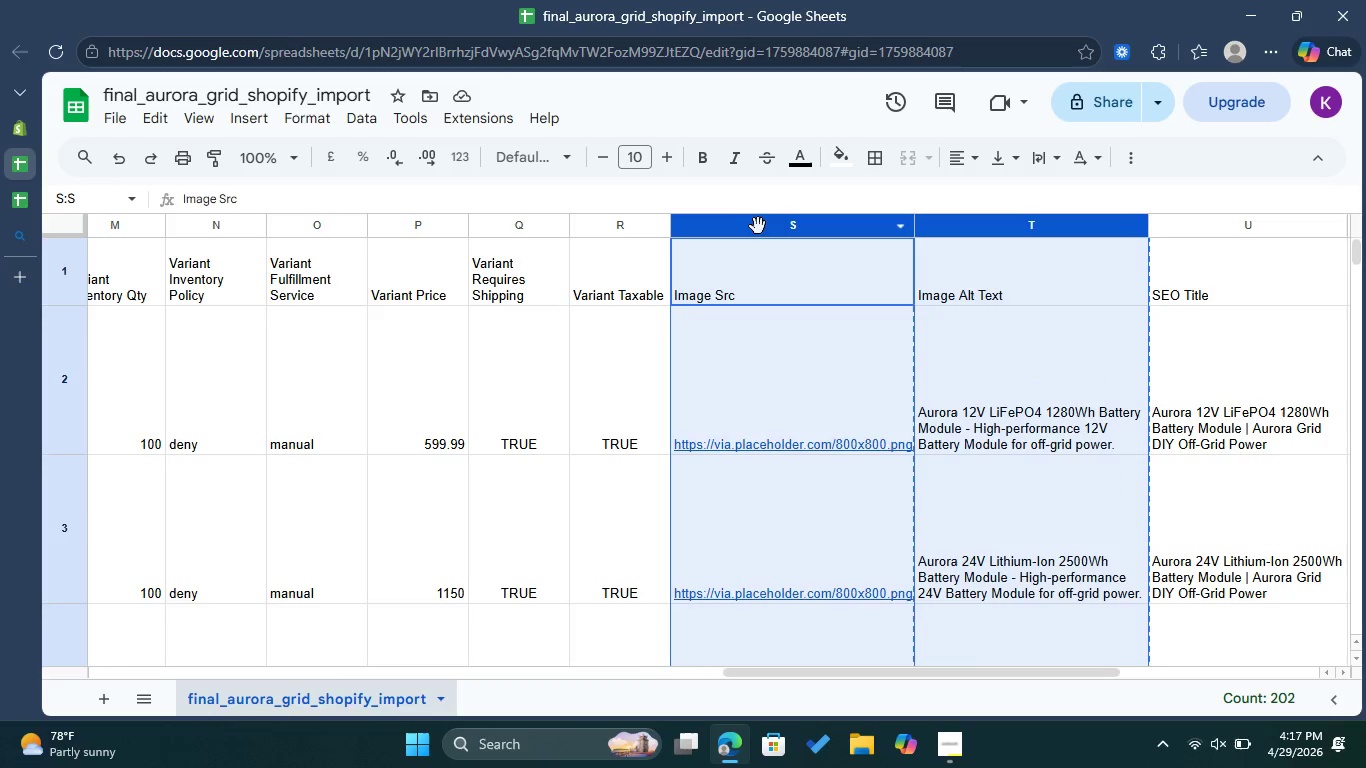 
left_click([771, 223])
 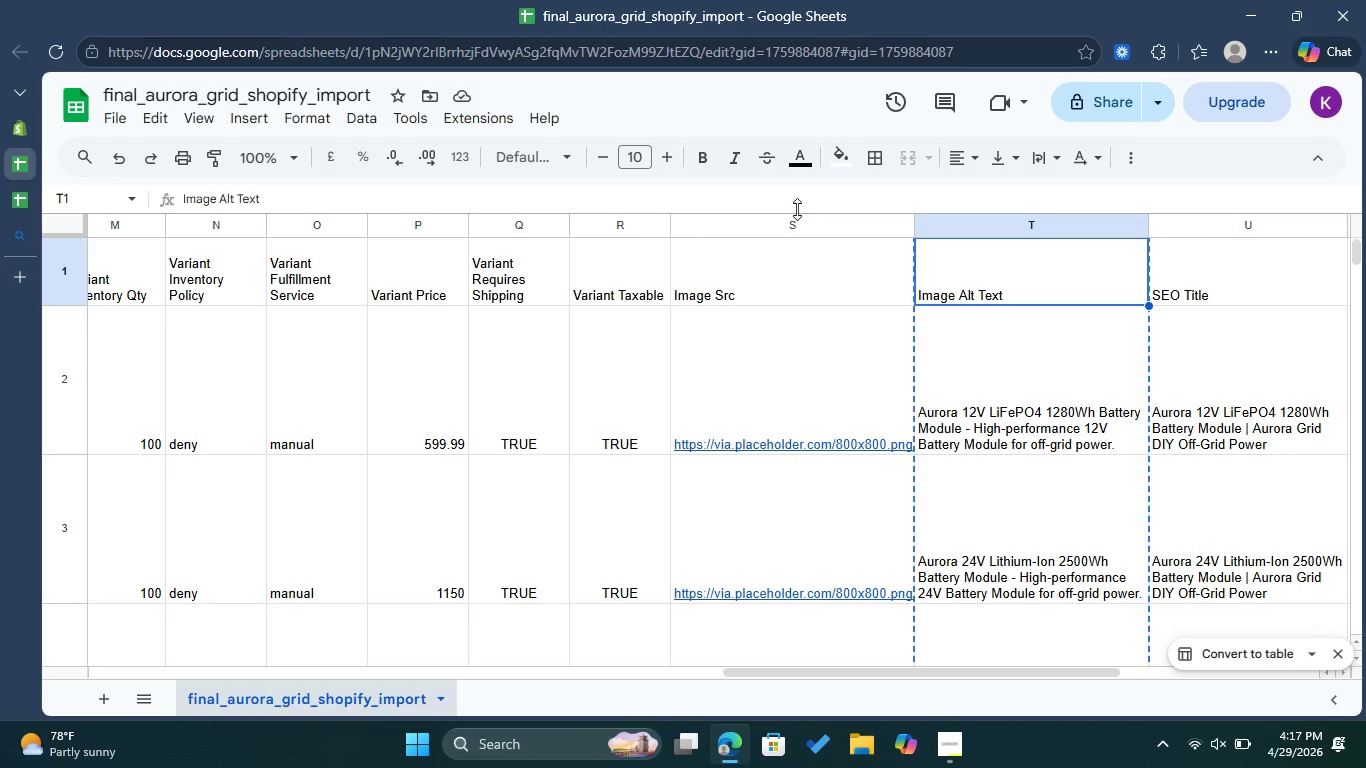 
left_click([797, 221])
 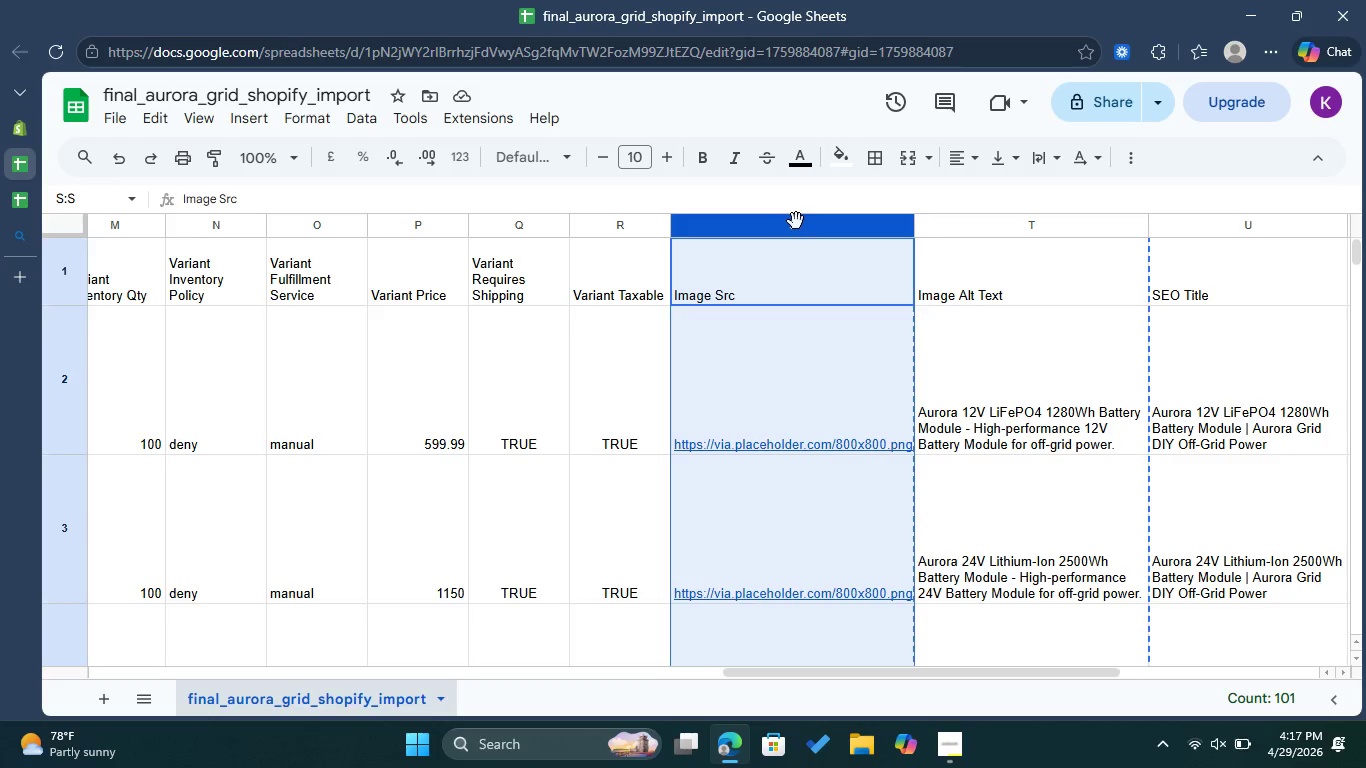 
key(Control+C)
 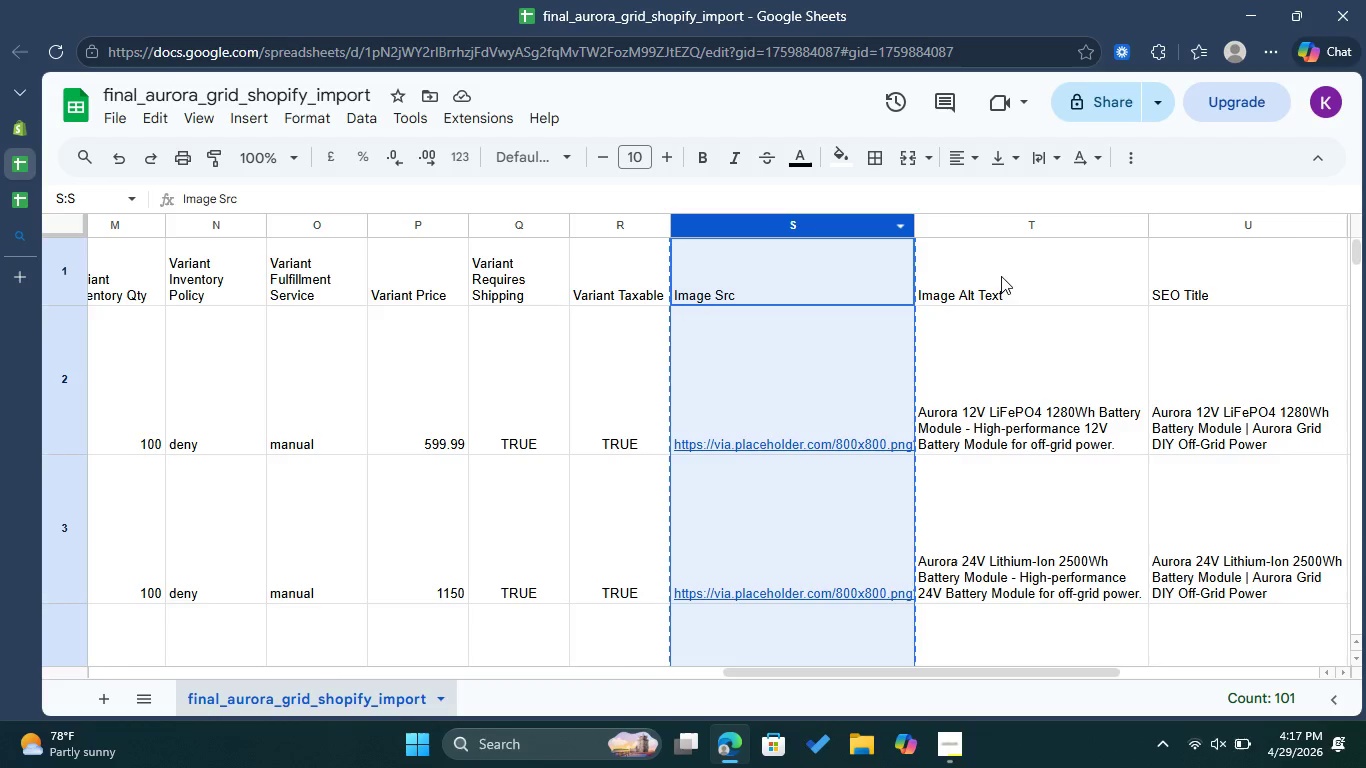 
left_click([1020, 225])
 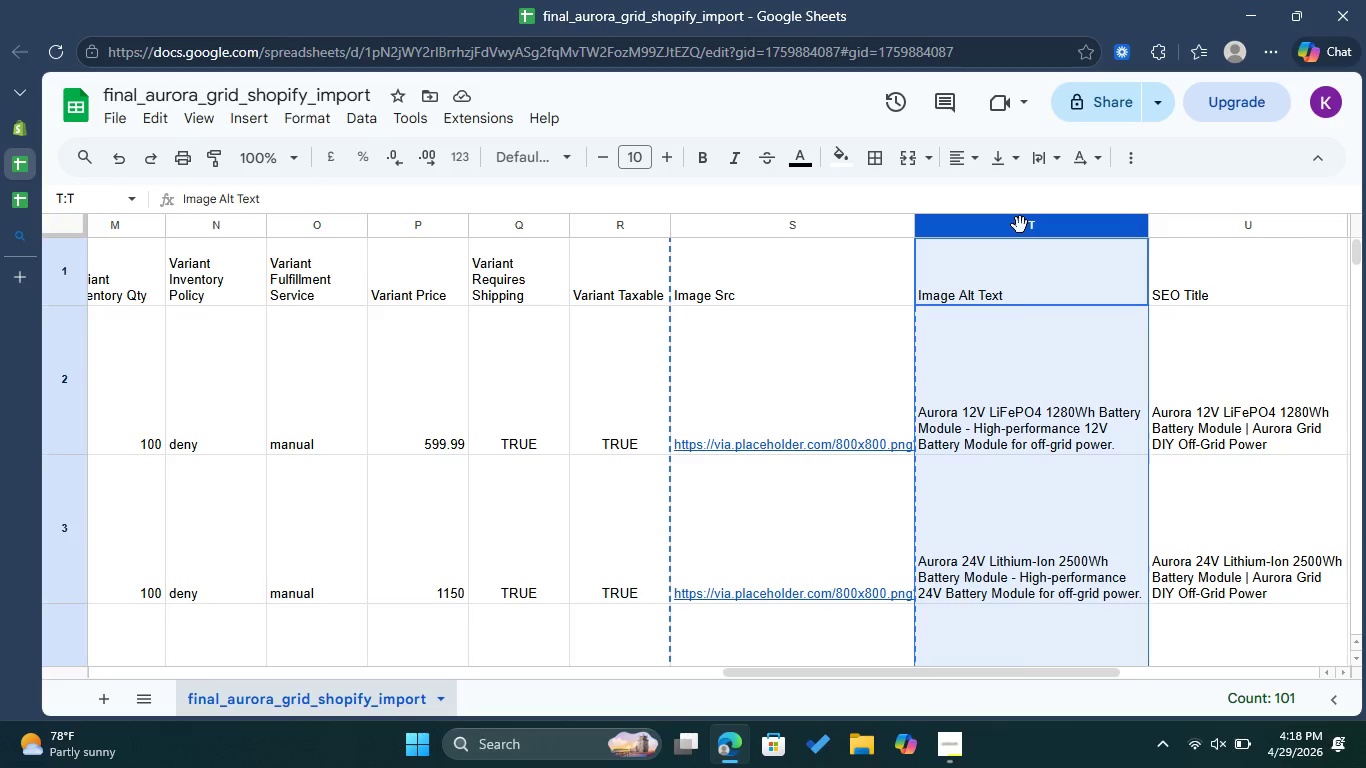 
right_click([1020, 225])
 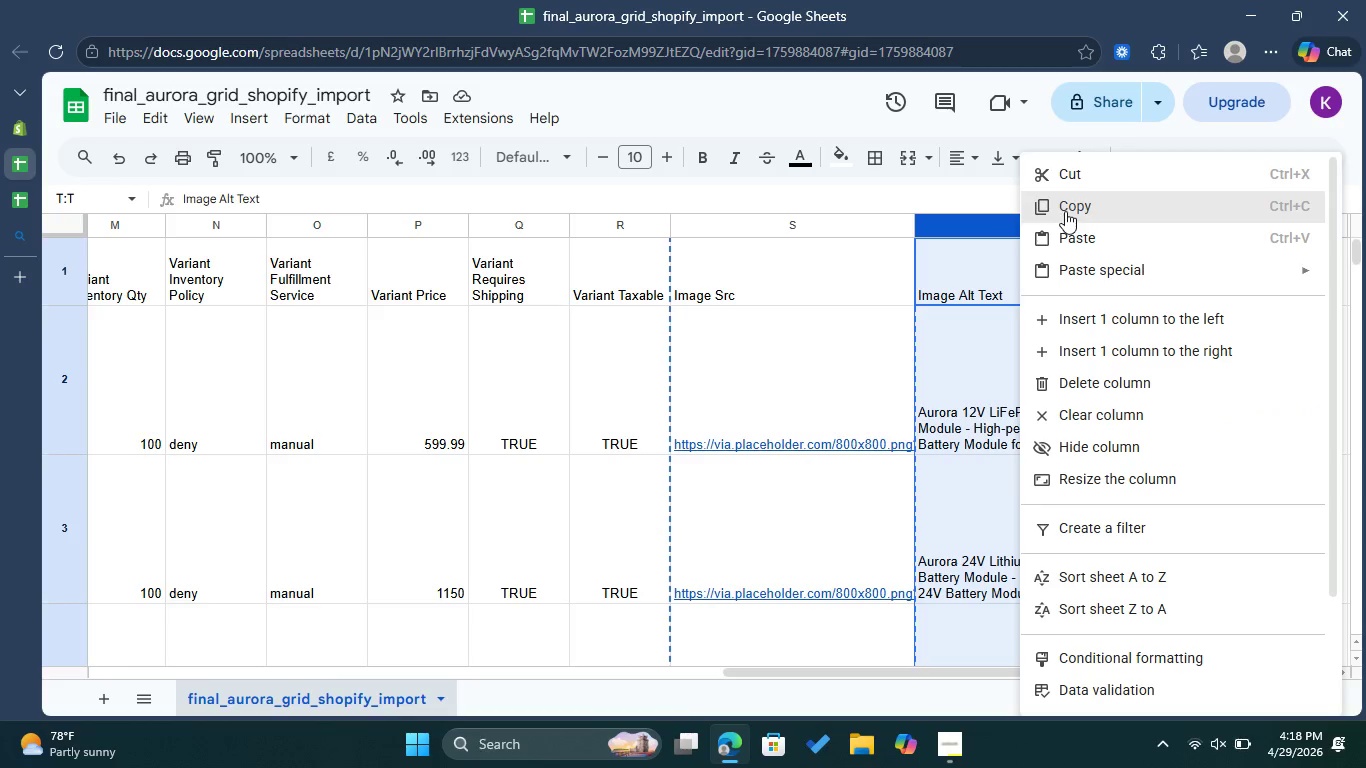 
left_click([1065, 211])
 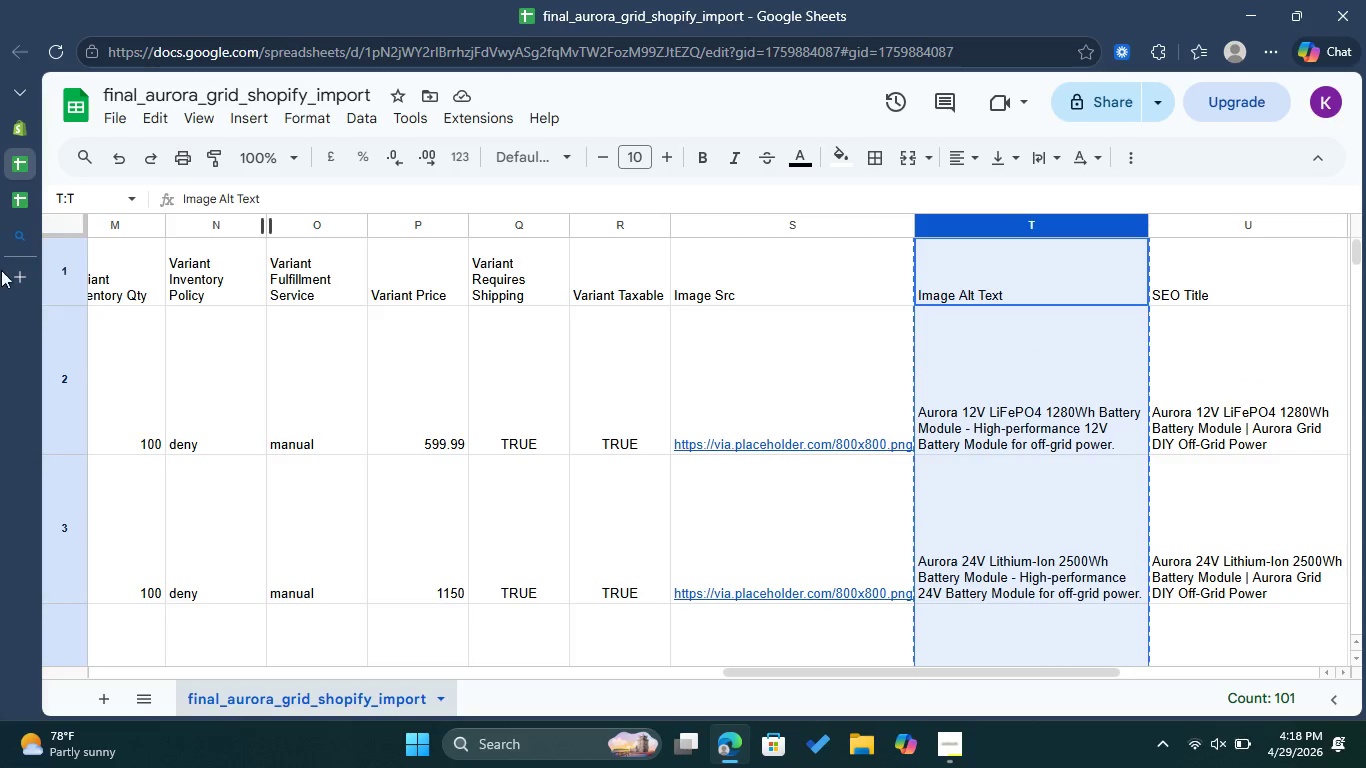 
left_click([33, 275])
 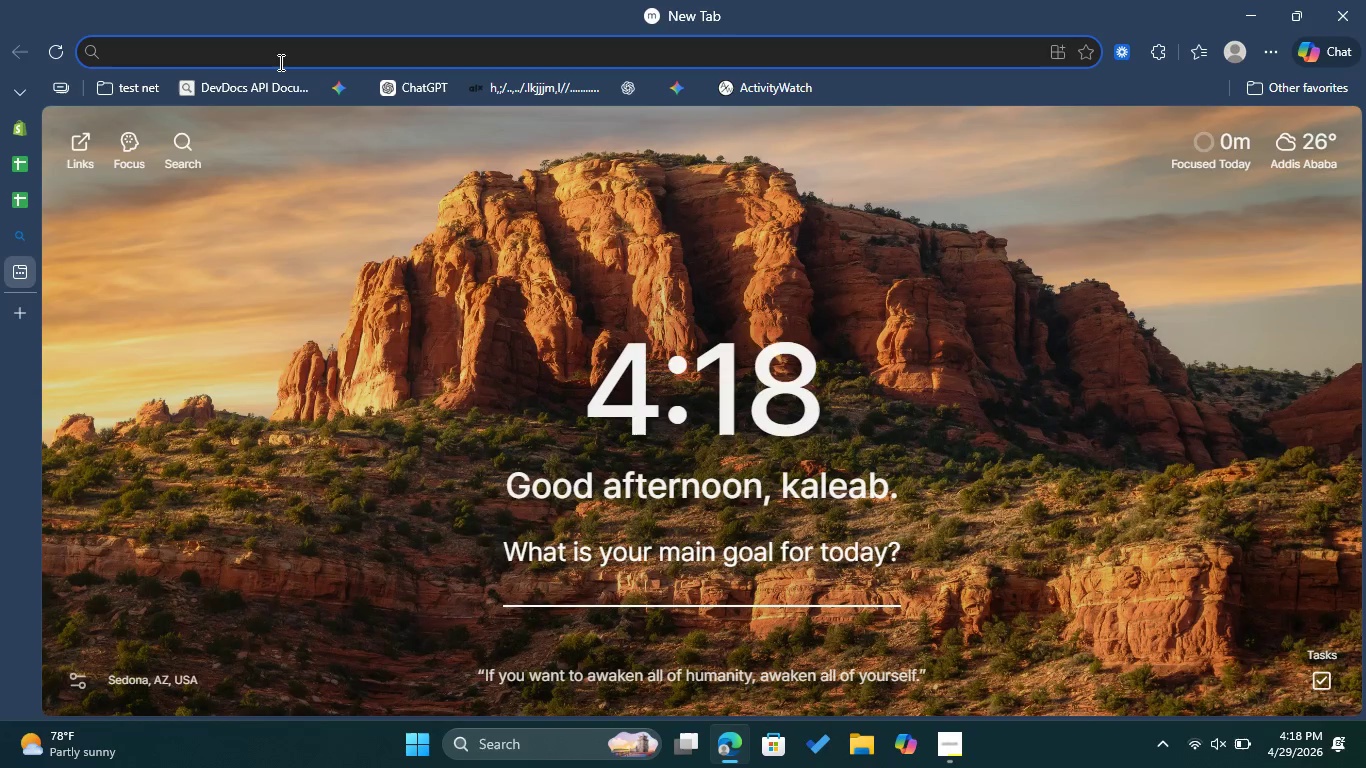 
type(g)
key(Backspace)
key(Backspace)
type(gemi)
 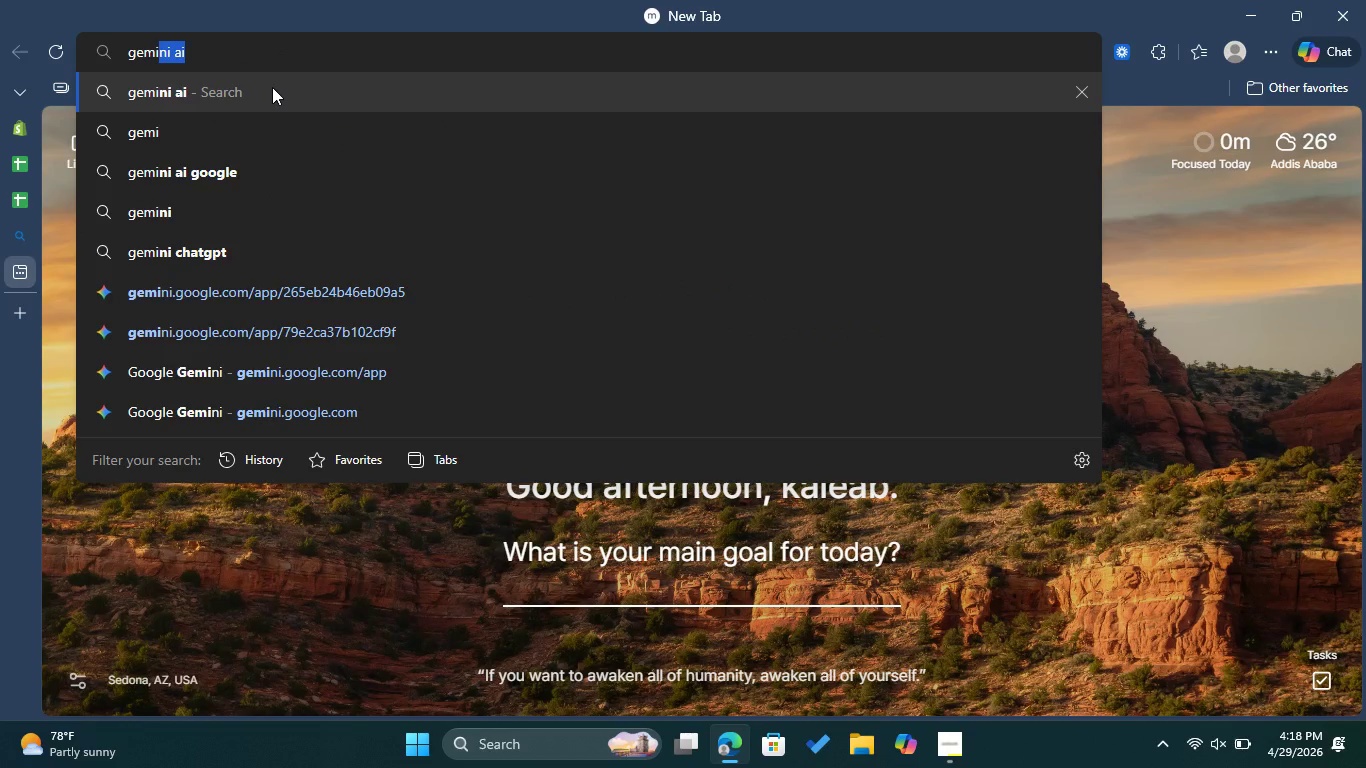 
left_click([272, 87])
 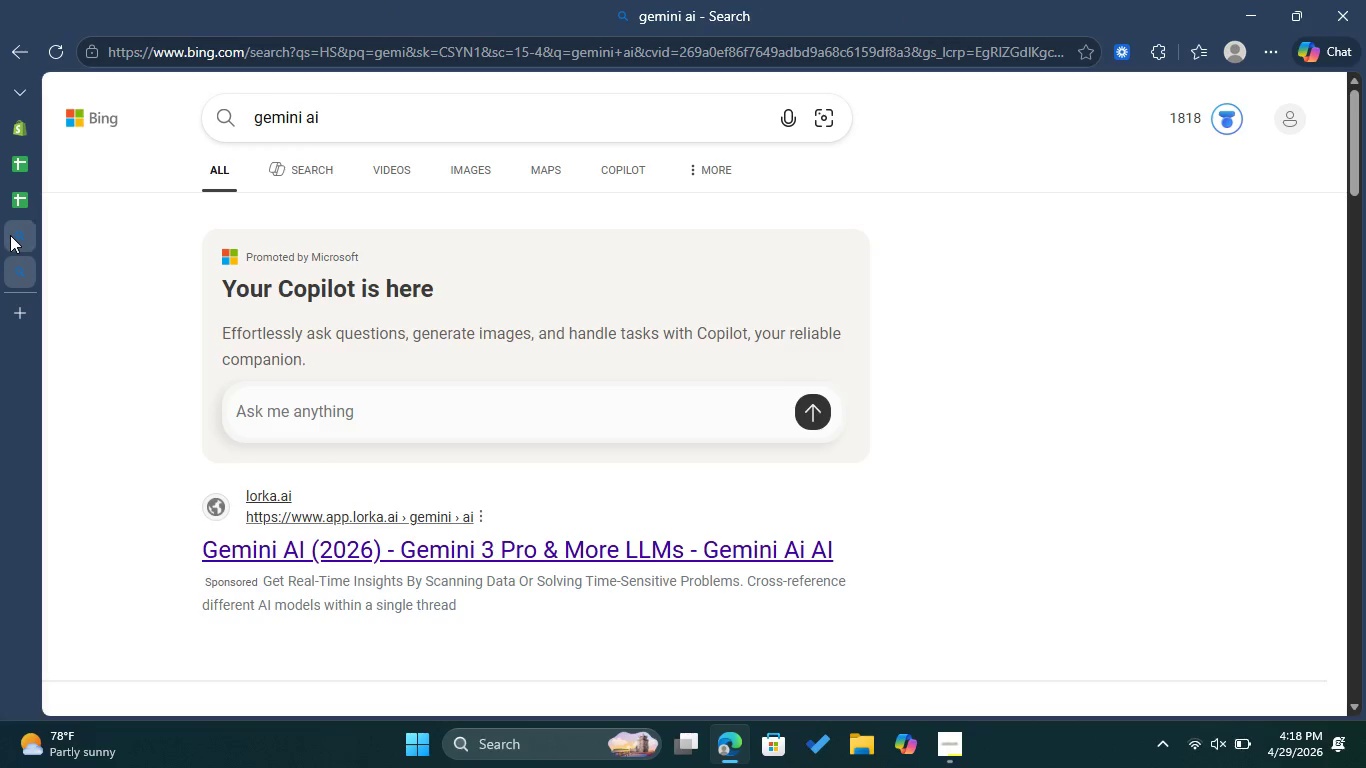 
wait(5.72)
 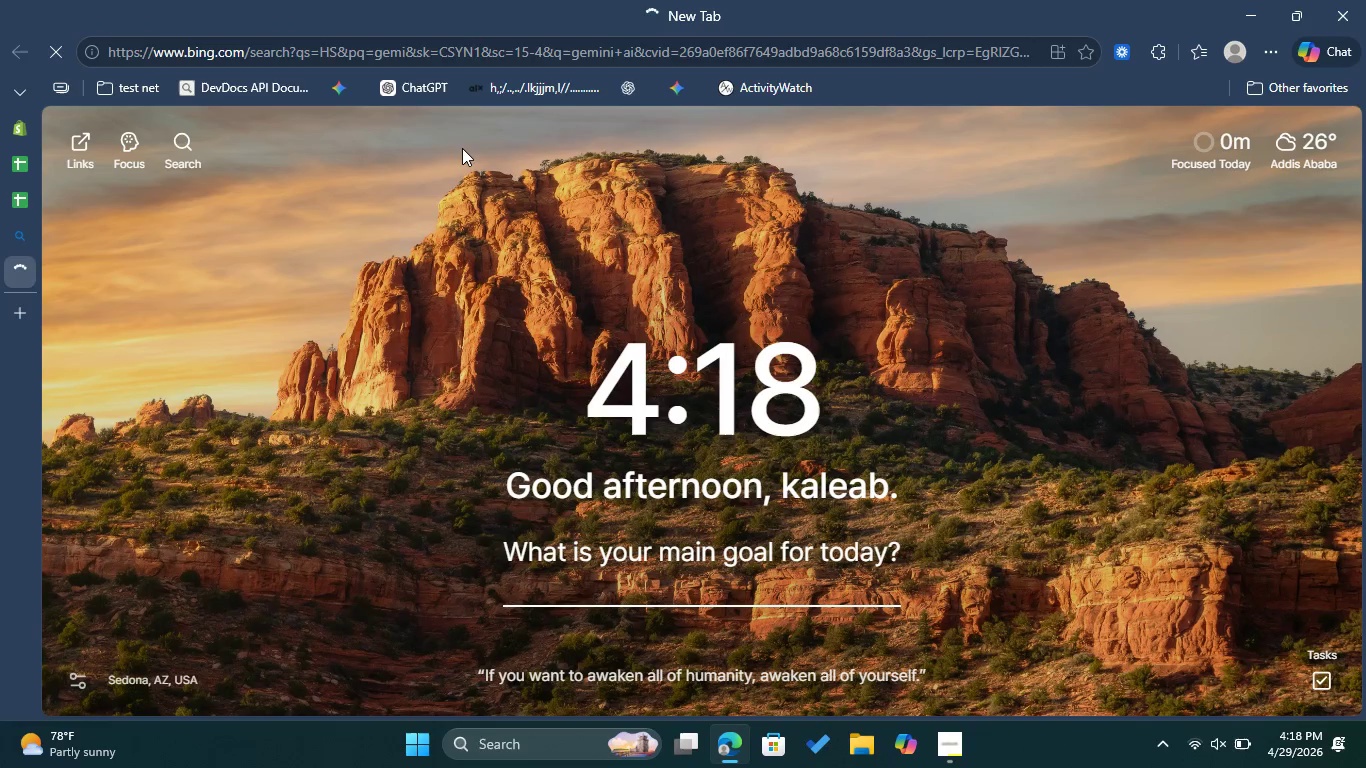 
left_click([299, 273])
 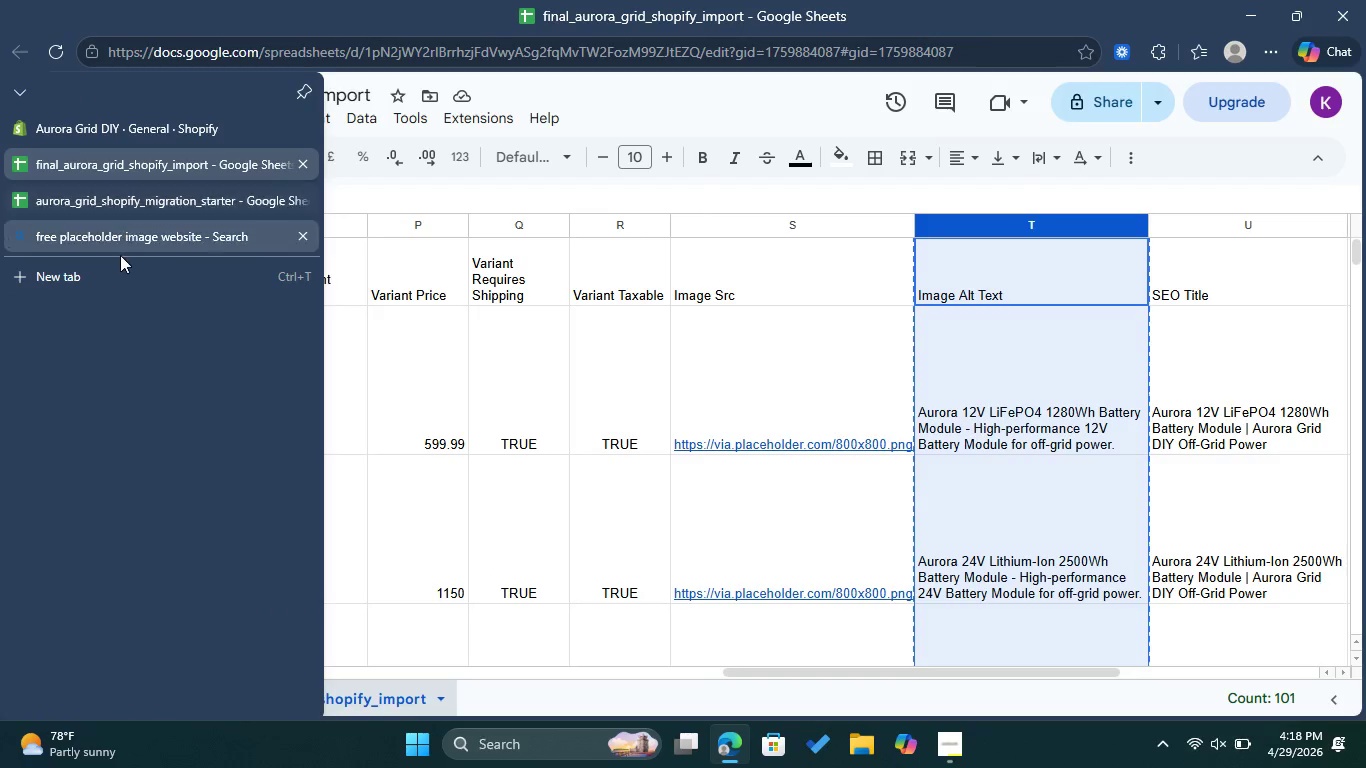 
mouse_move([127, 252])
 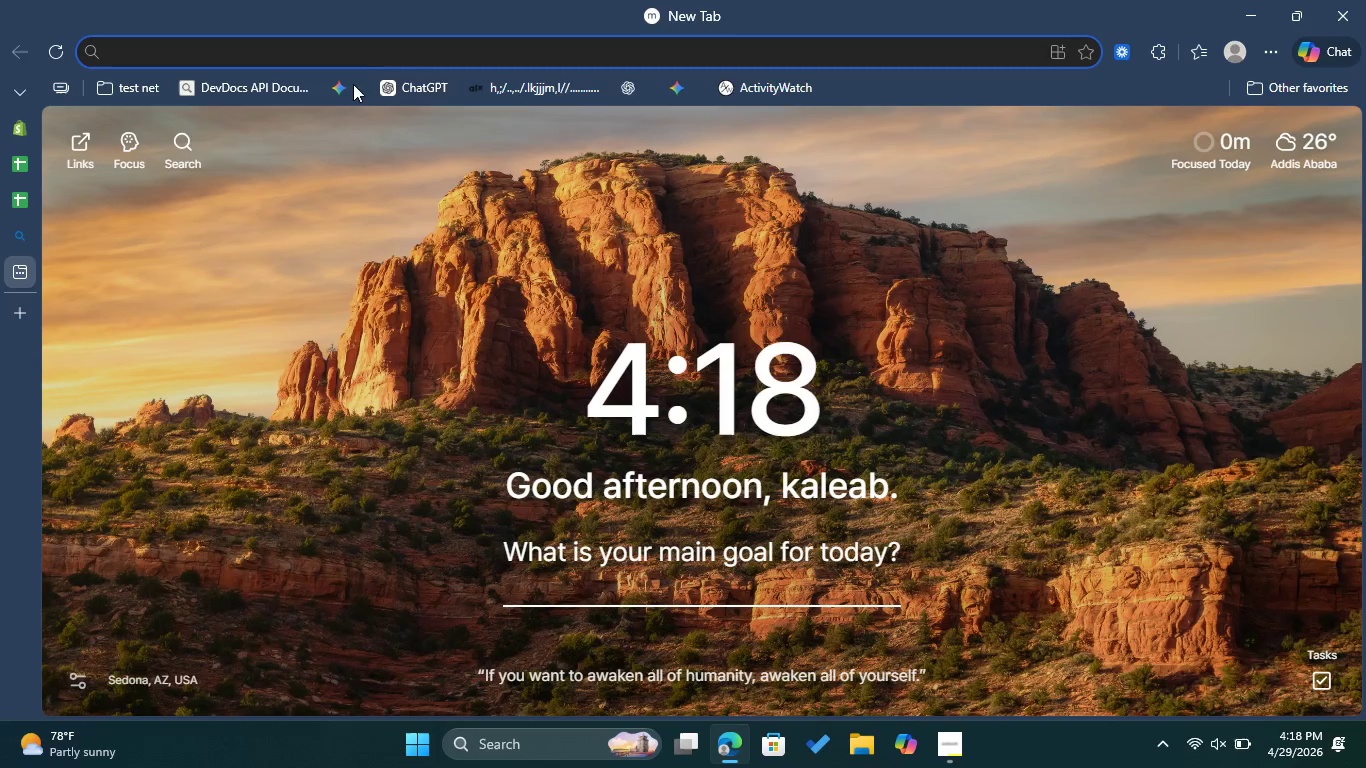 
left_click([343, 91])
 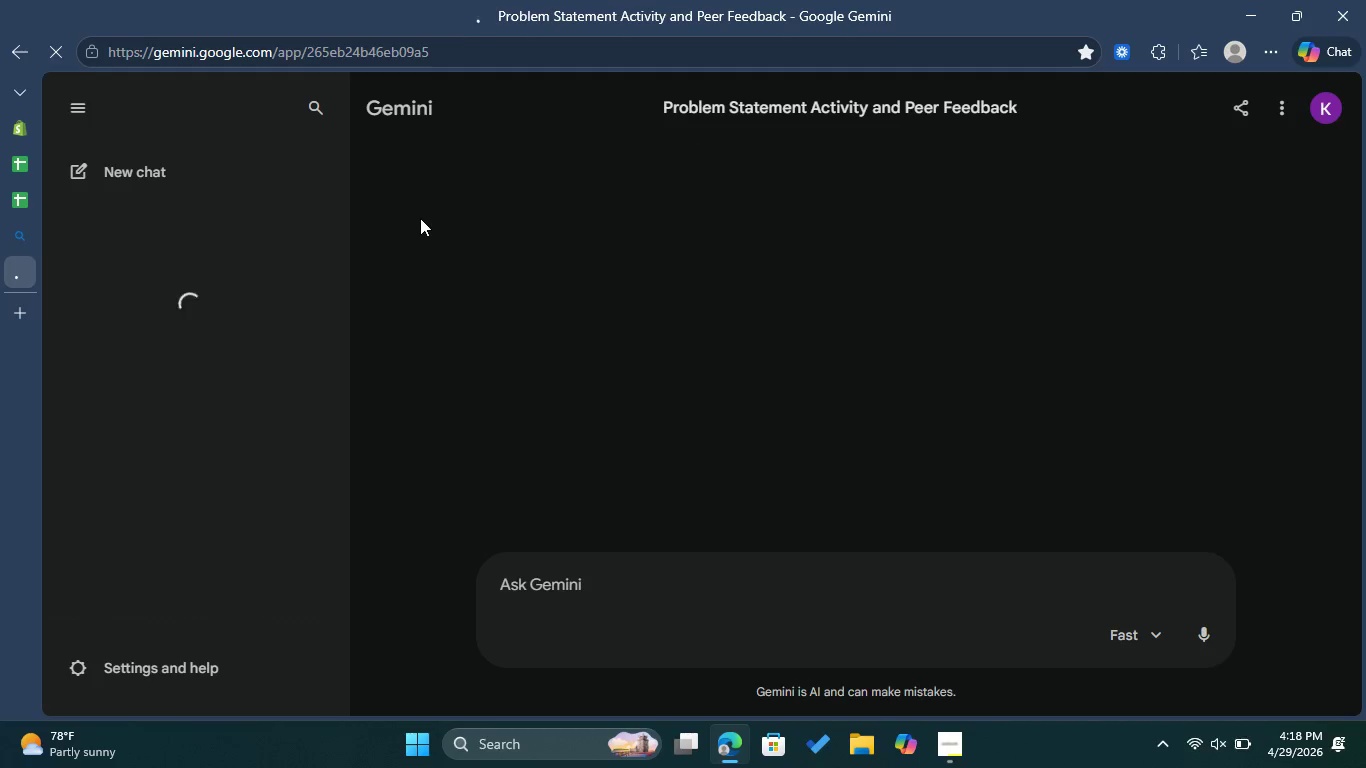 
wait(18.08)
 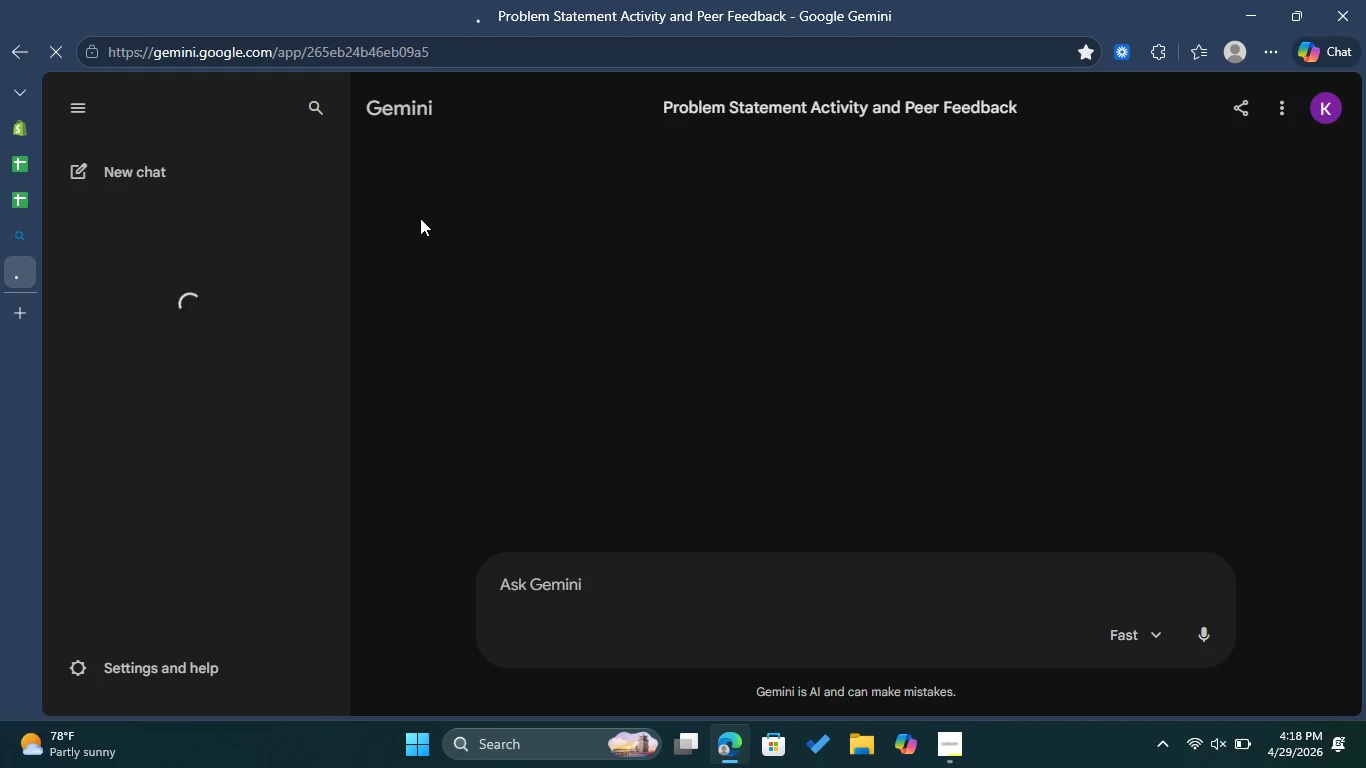 
scroll: coordinate [957, 387], scroll_direction: down, amount: 3.0
 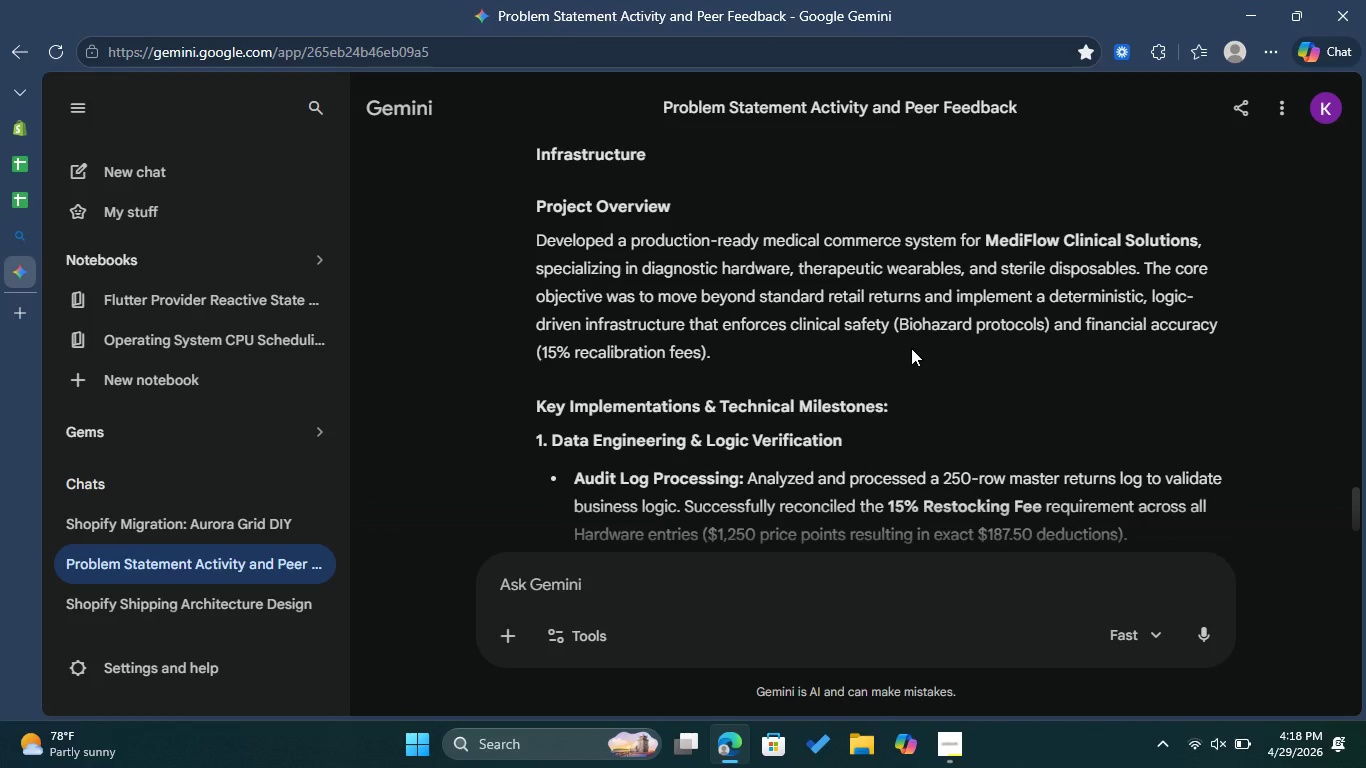 
wait(9.07)
 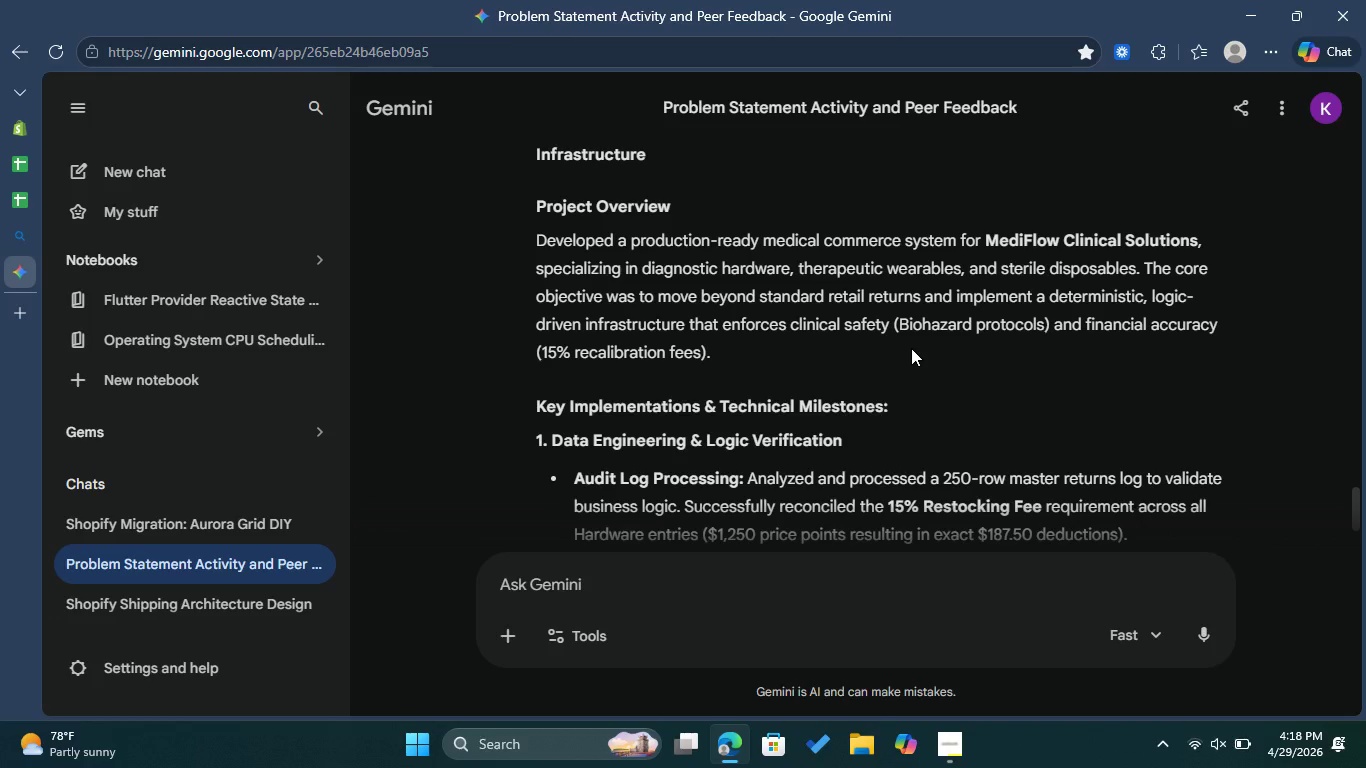 
scroll: coordinate [1231, 468], scroll_direction: down, amount: 17.0
 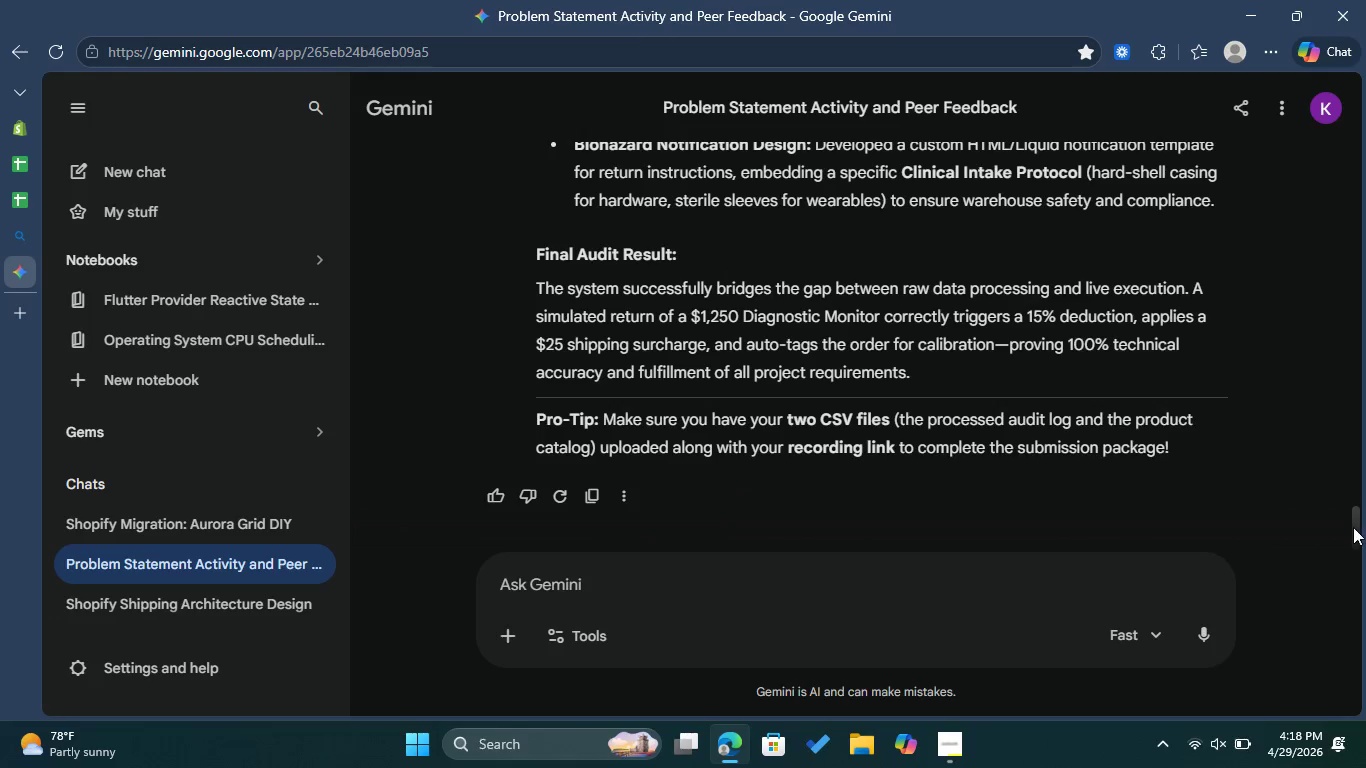 
left_click_drag(start_coordinate=[1353, 529], to_coordinate=[1365, 593])
 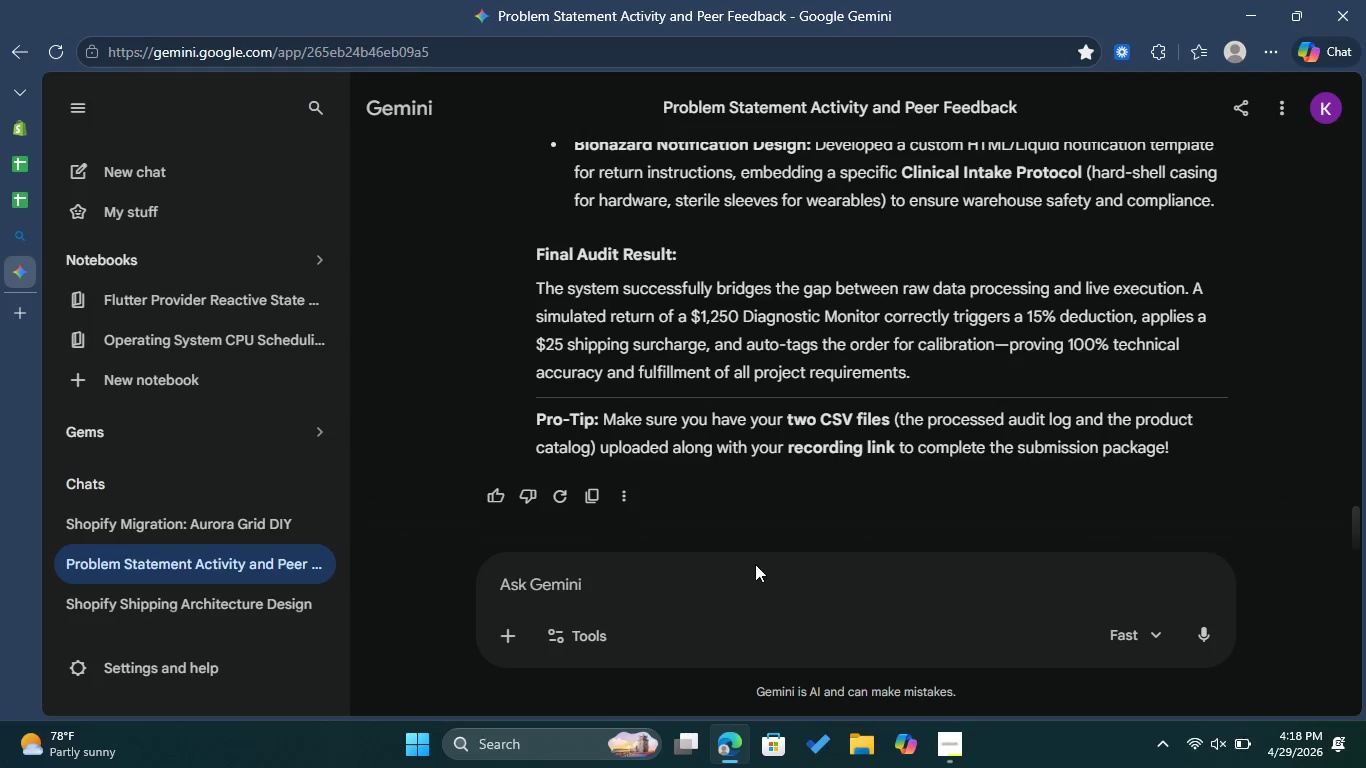 
left_click([748, 567])
 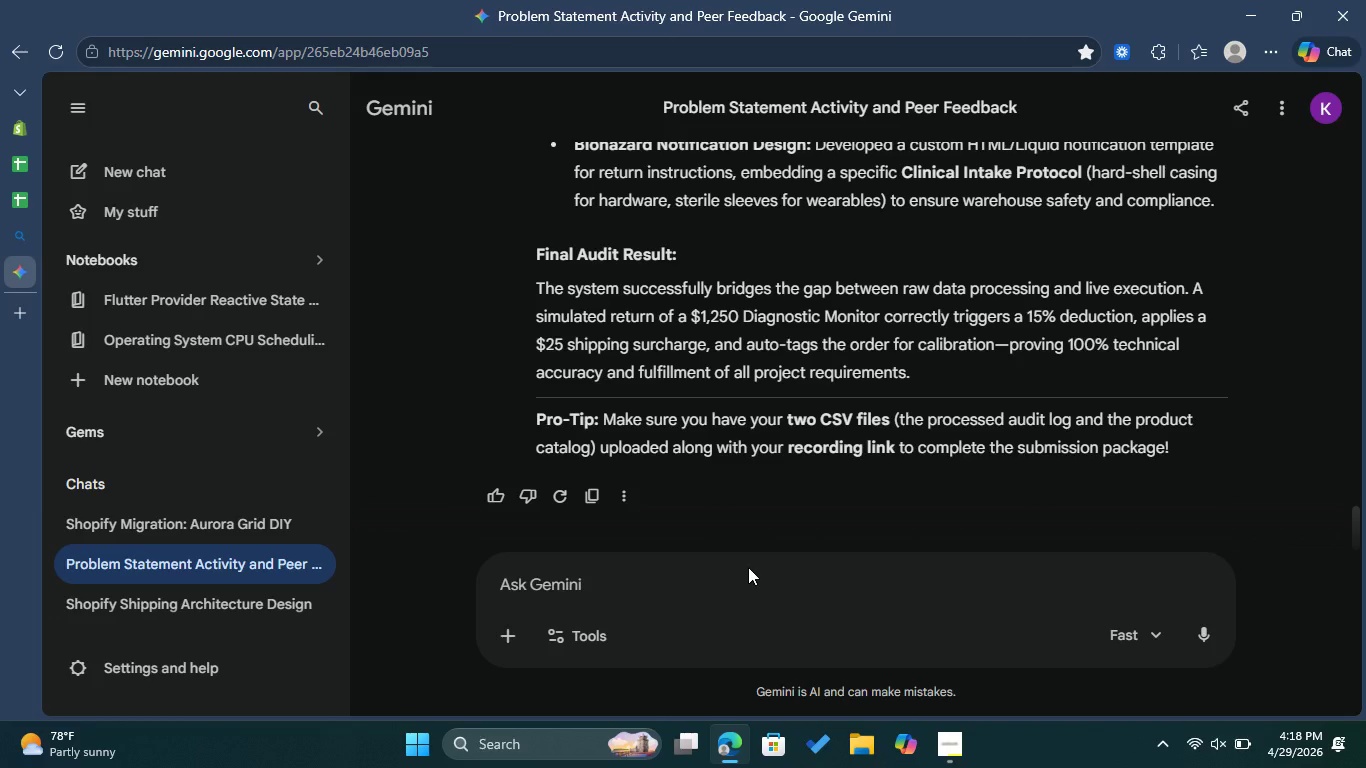 
type(okay giv eme )
key(Backspace)
key(Backspace)
key(Backspace)
key(Backspace)
key(Backspace)
type(e me a free pl)
key(Backspace)
key(Backspace)
type(working free place holder image link)
 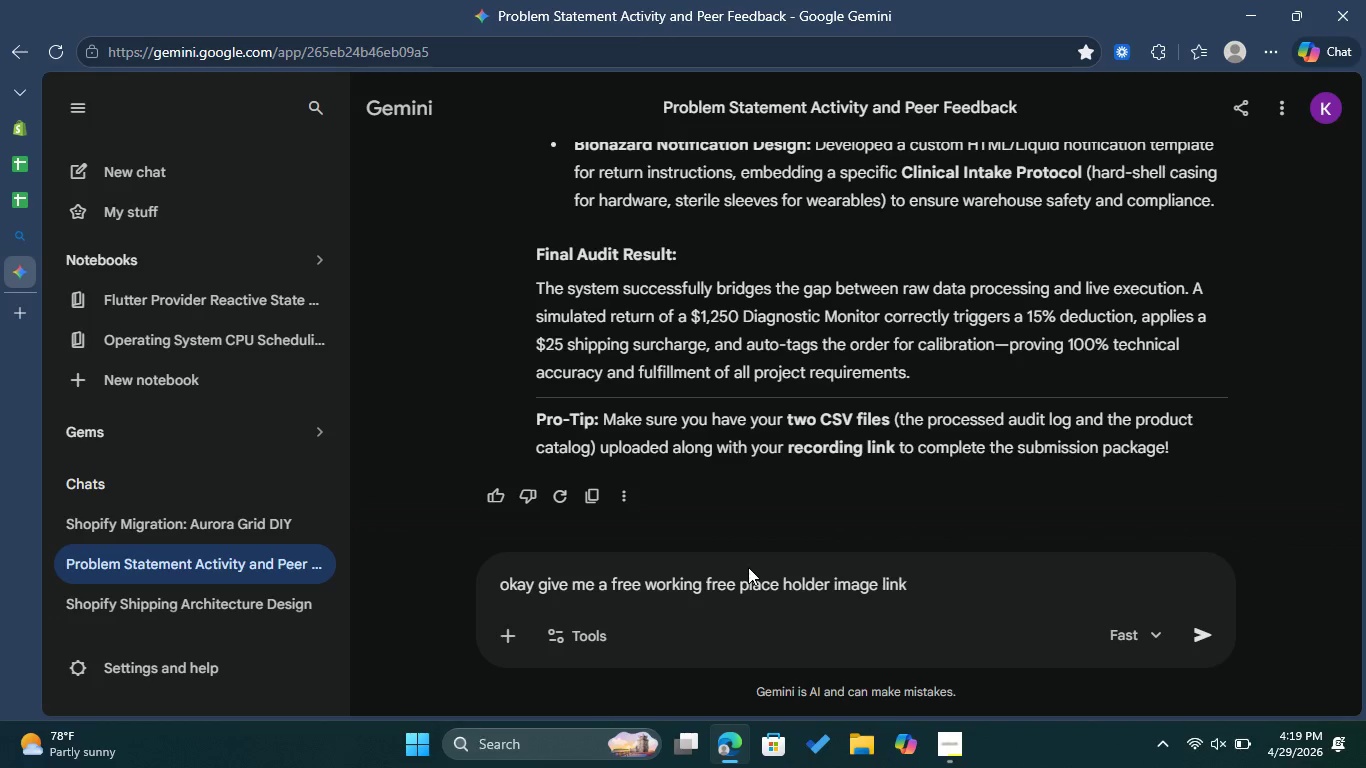 
wait(8.98)
 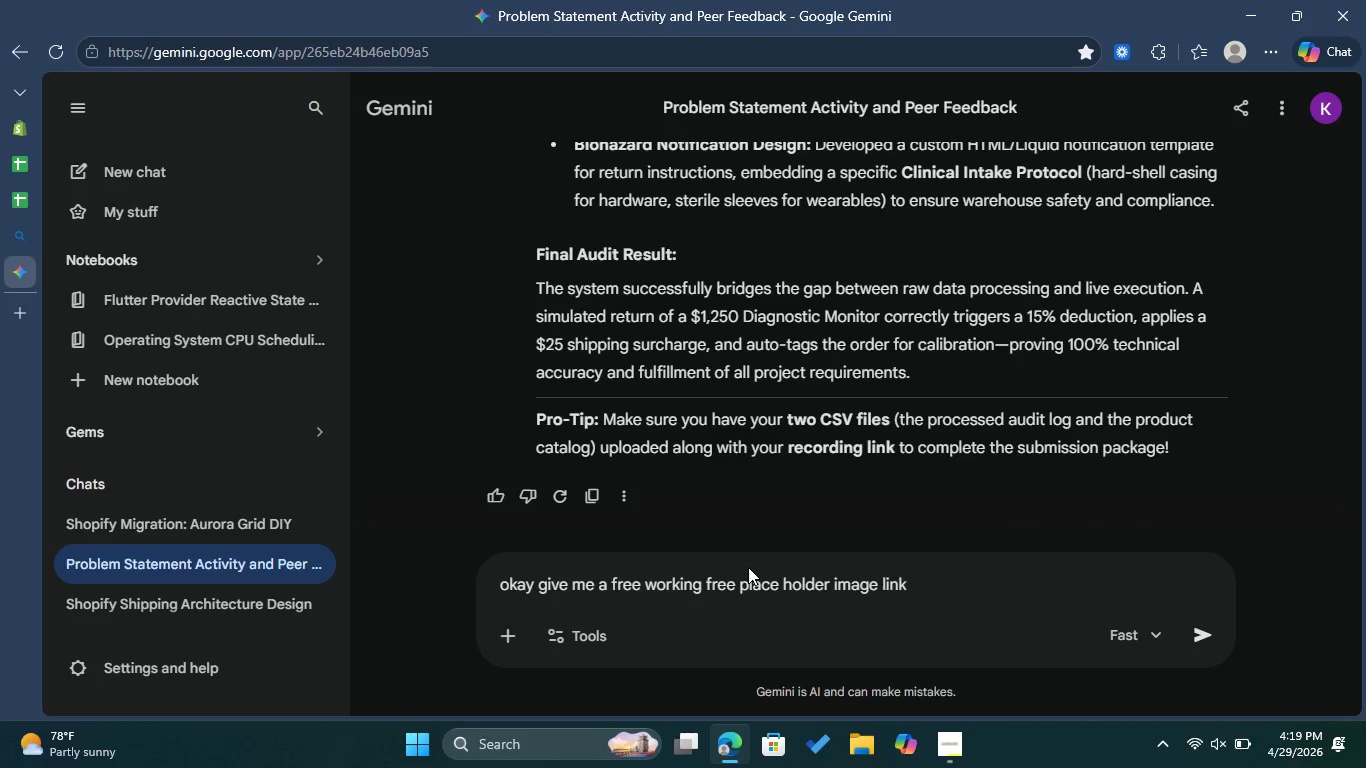 
type( for )
 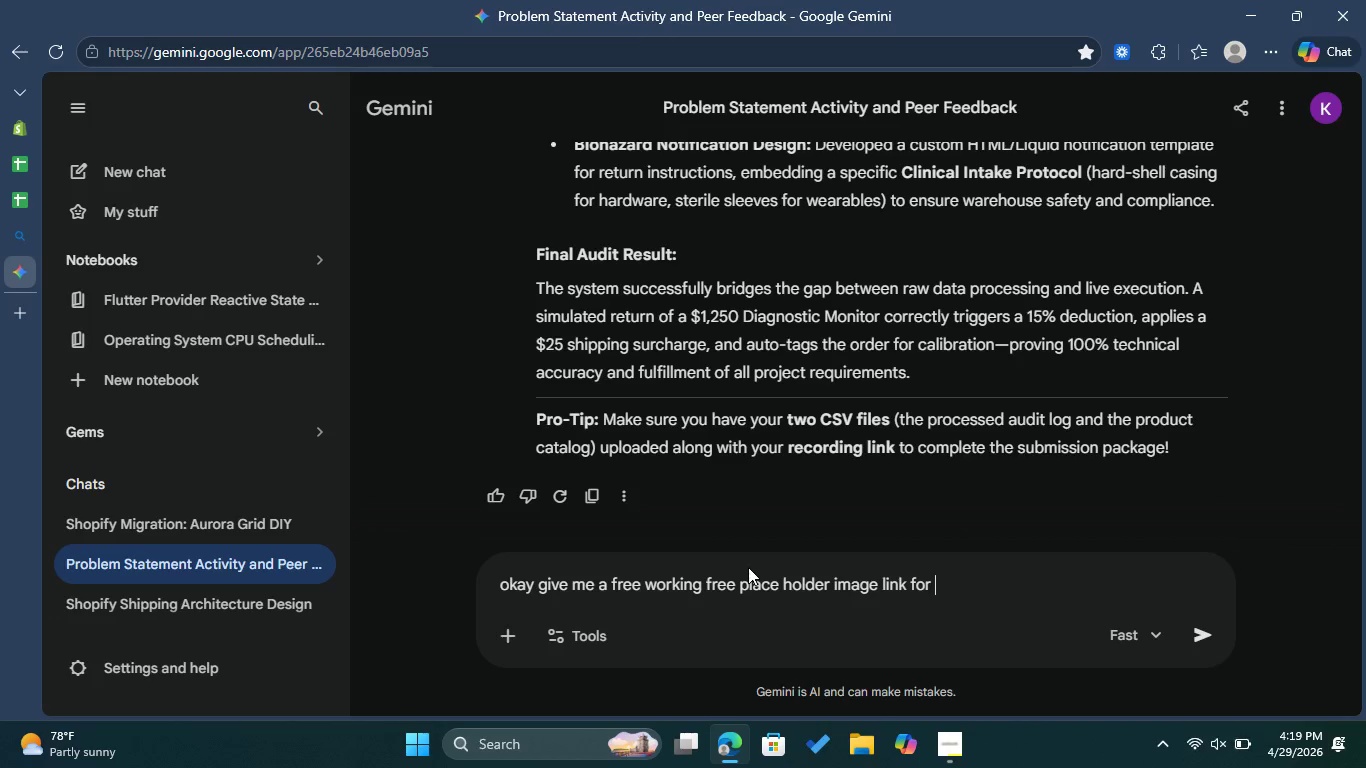 
type(the 100 images)
key(Backspace)
type(s in here this are not working links )
 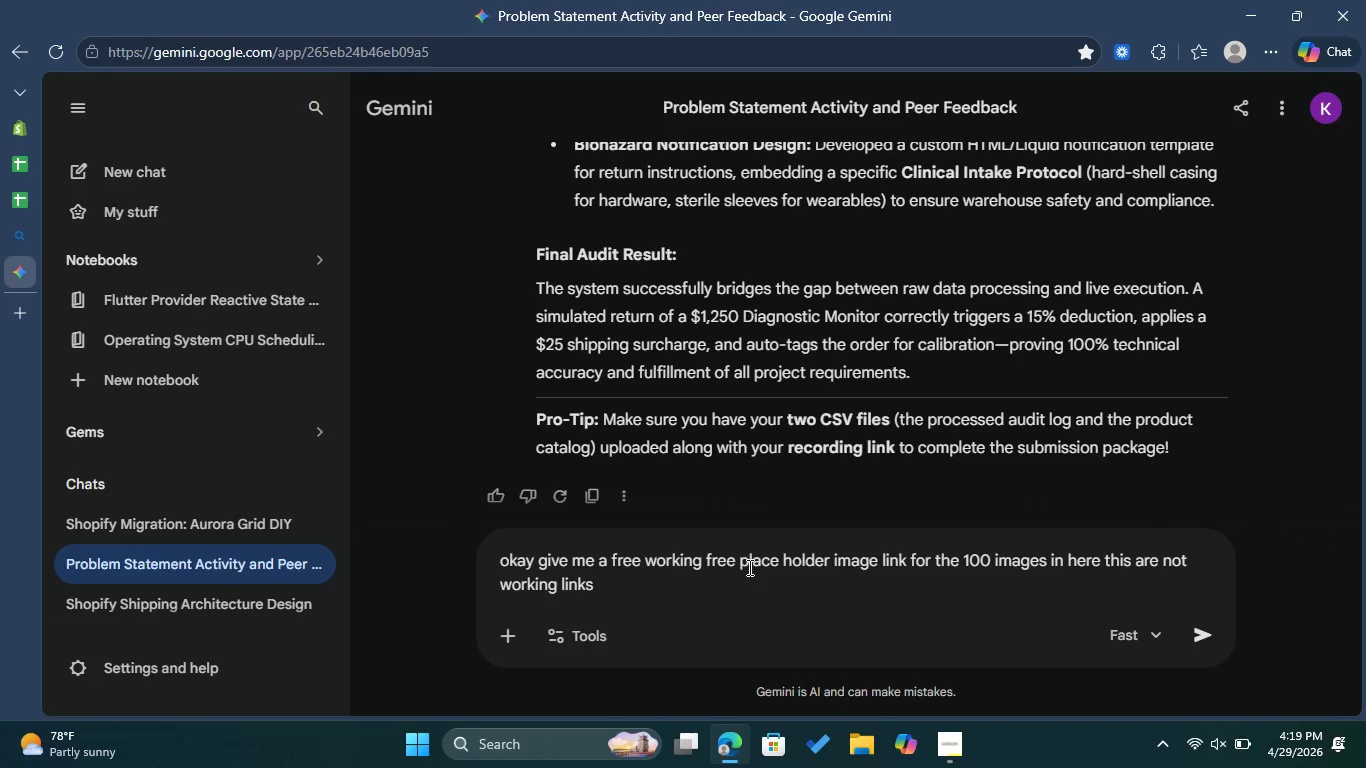 
key(Control+ControlLeft)
 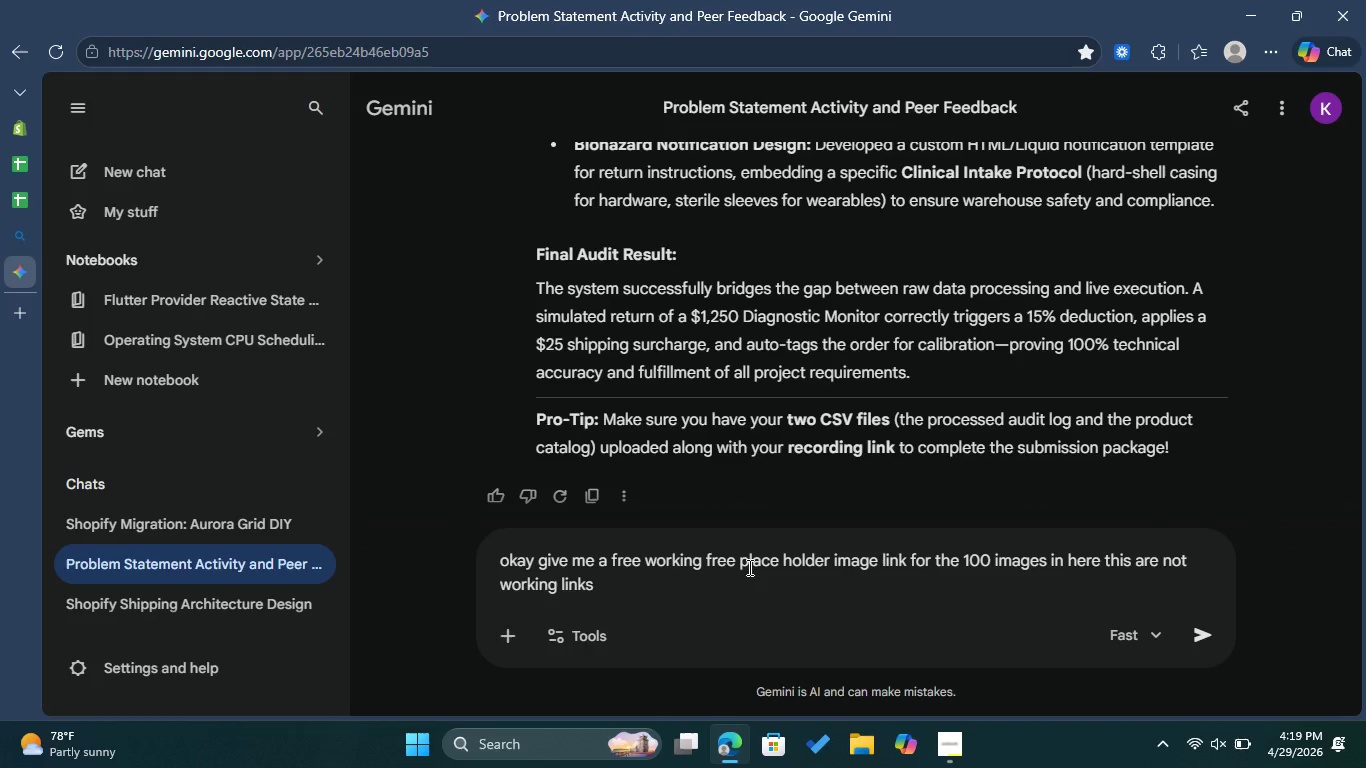 
key(Control+V)
 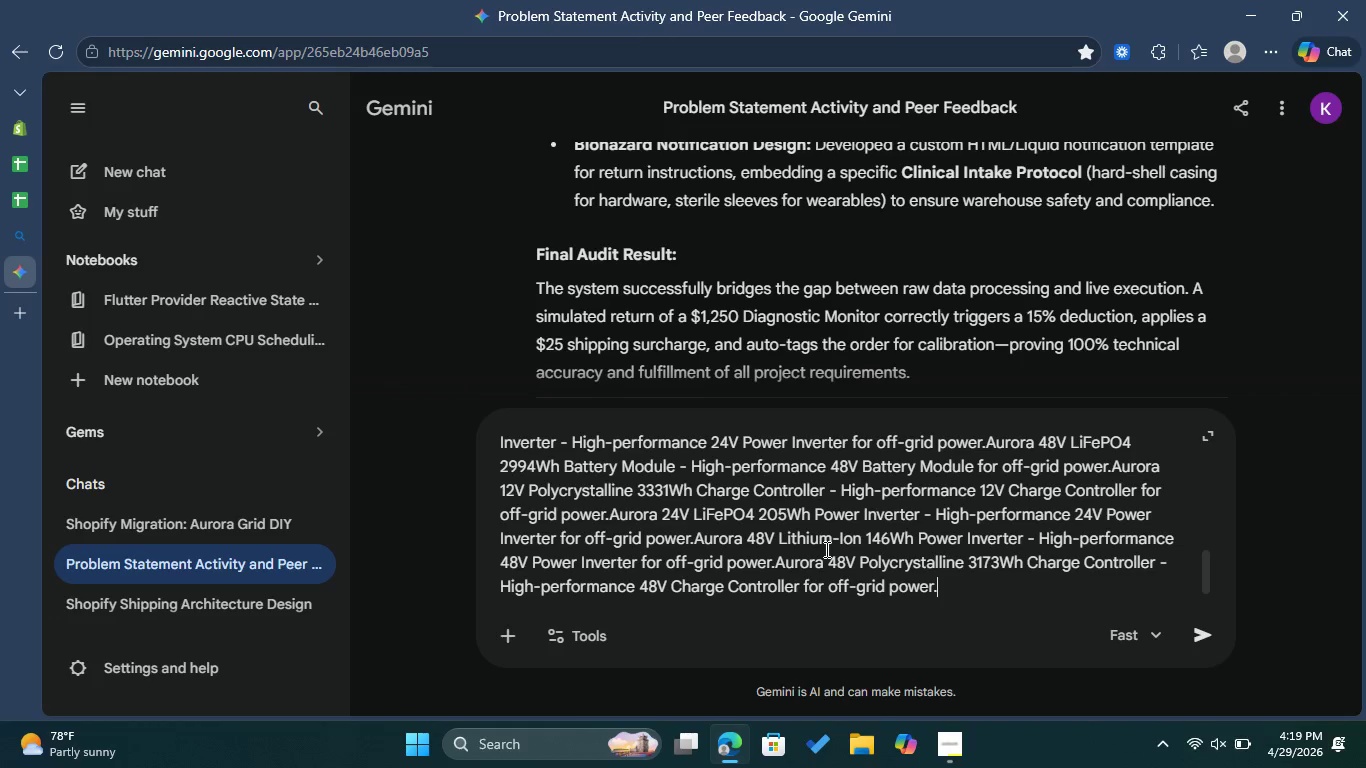 
wait(5.62)
 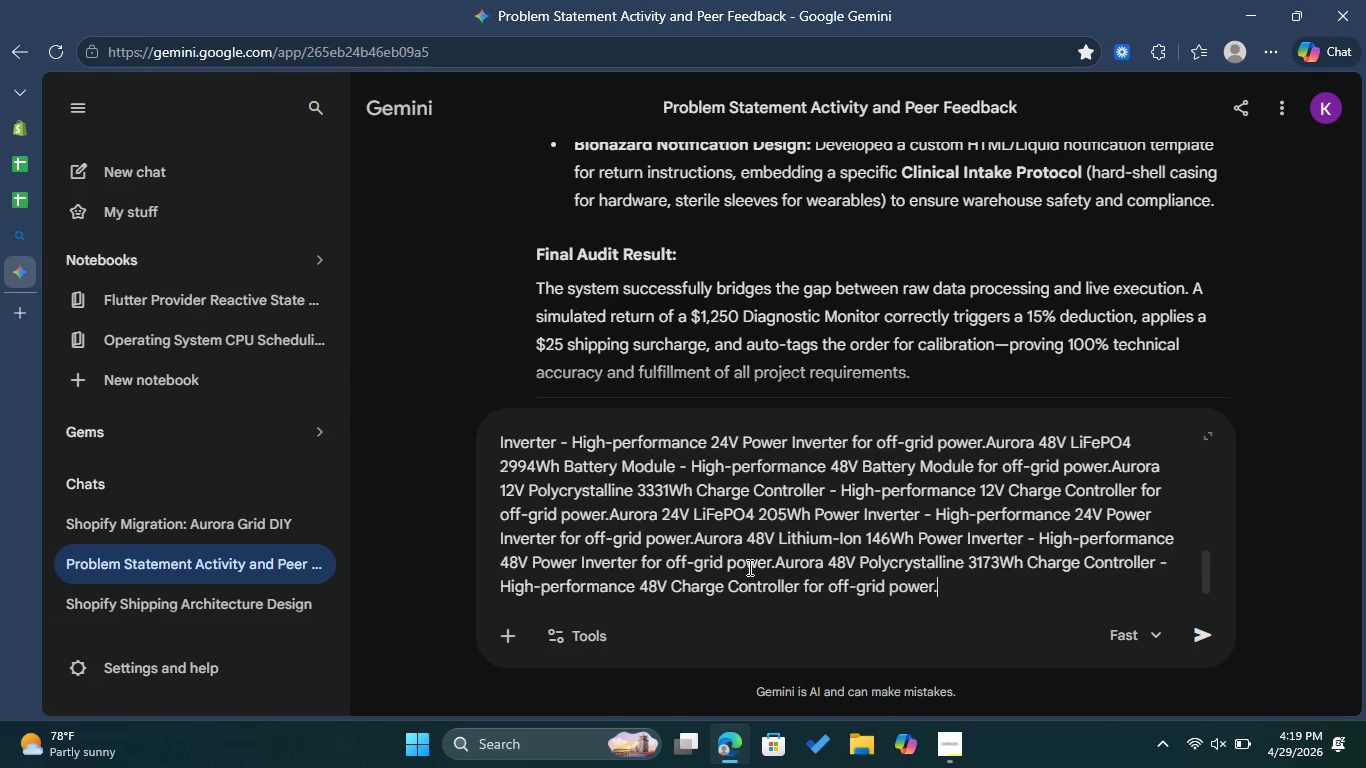 
key(X)
 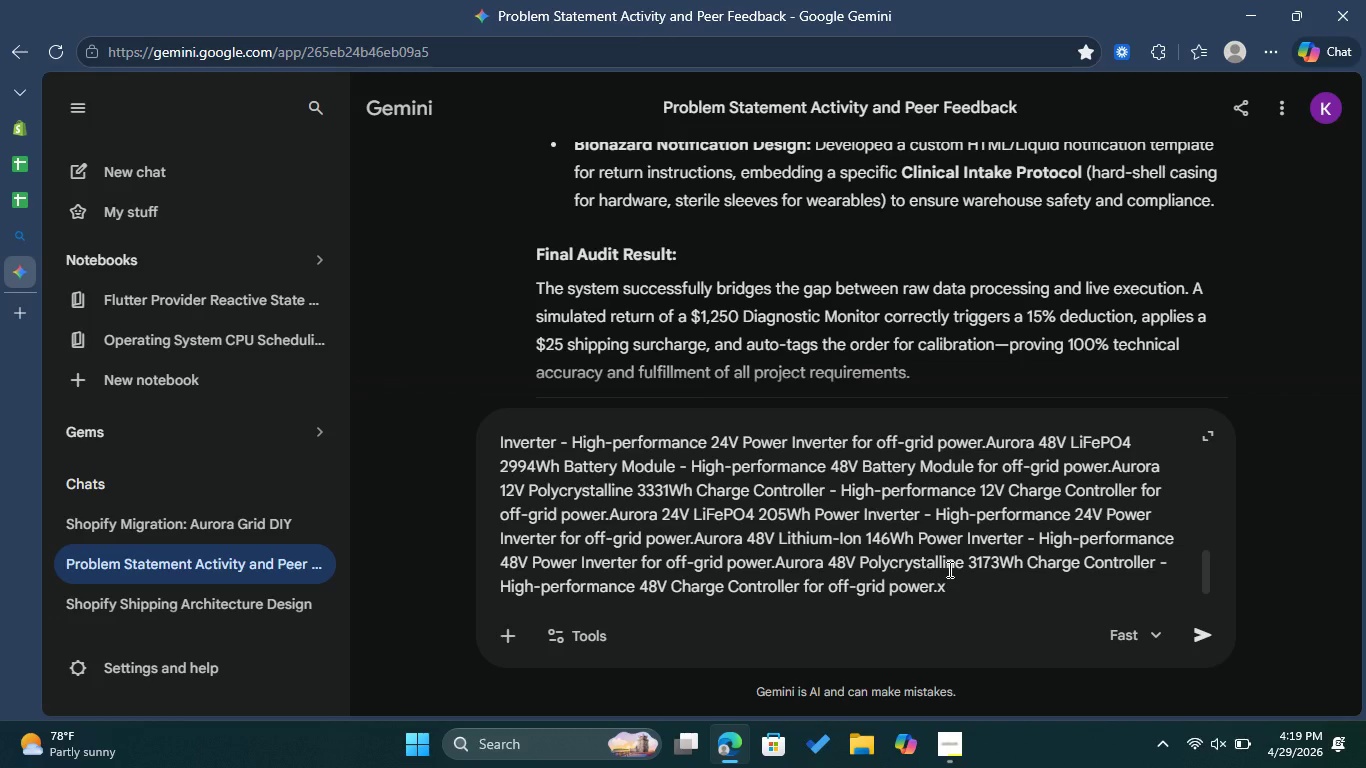 
key(Backspace)
 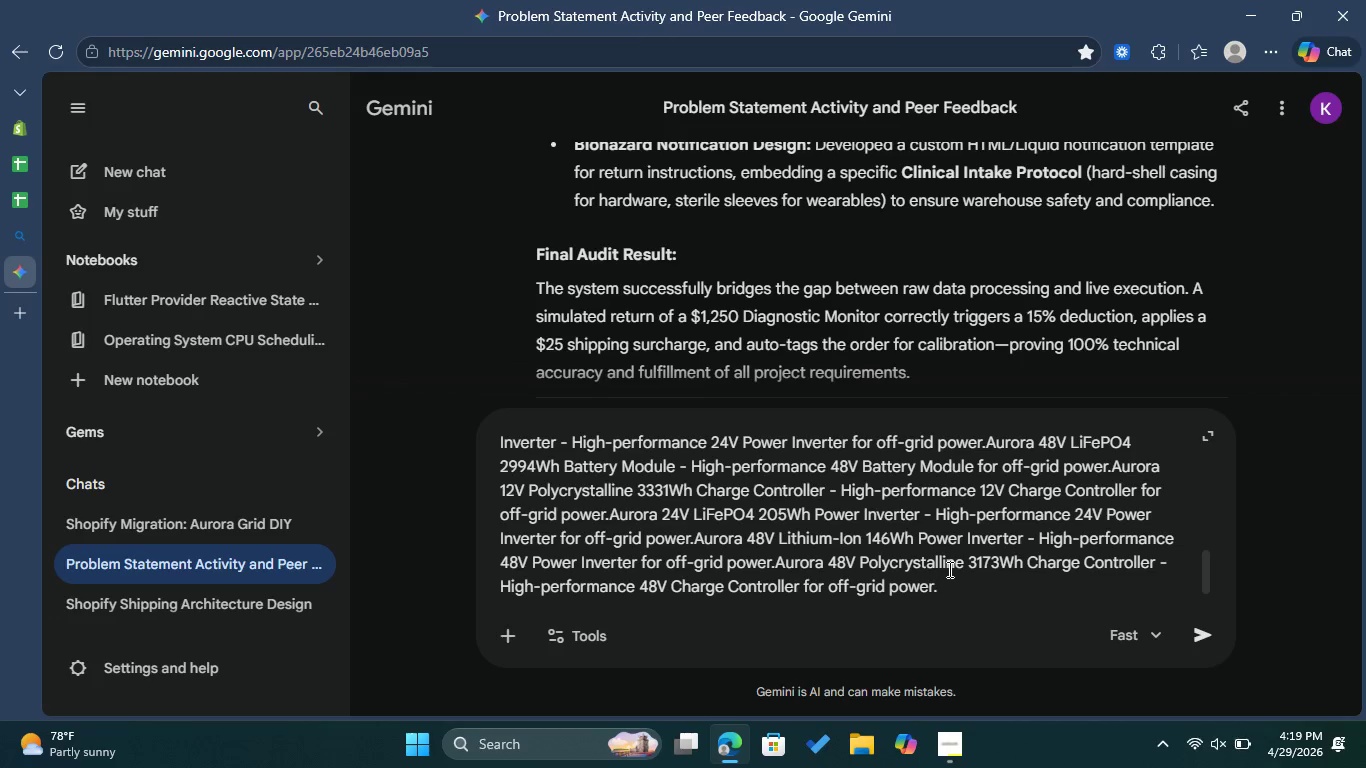 
key(Control+Z)
 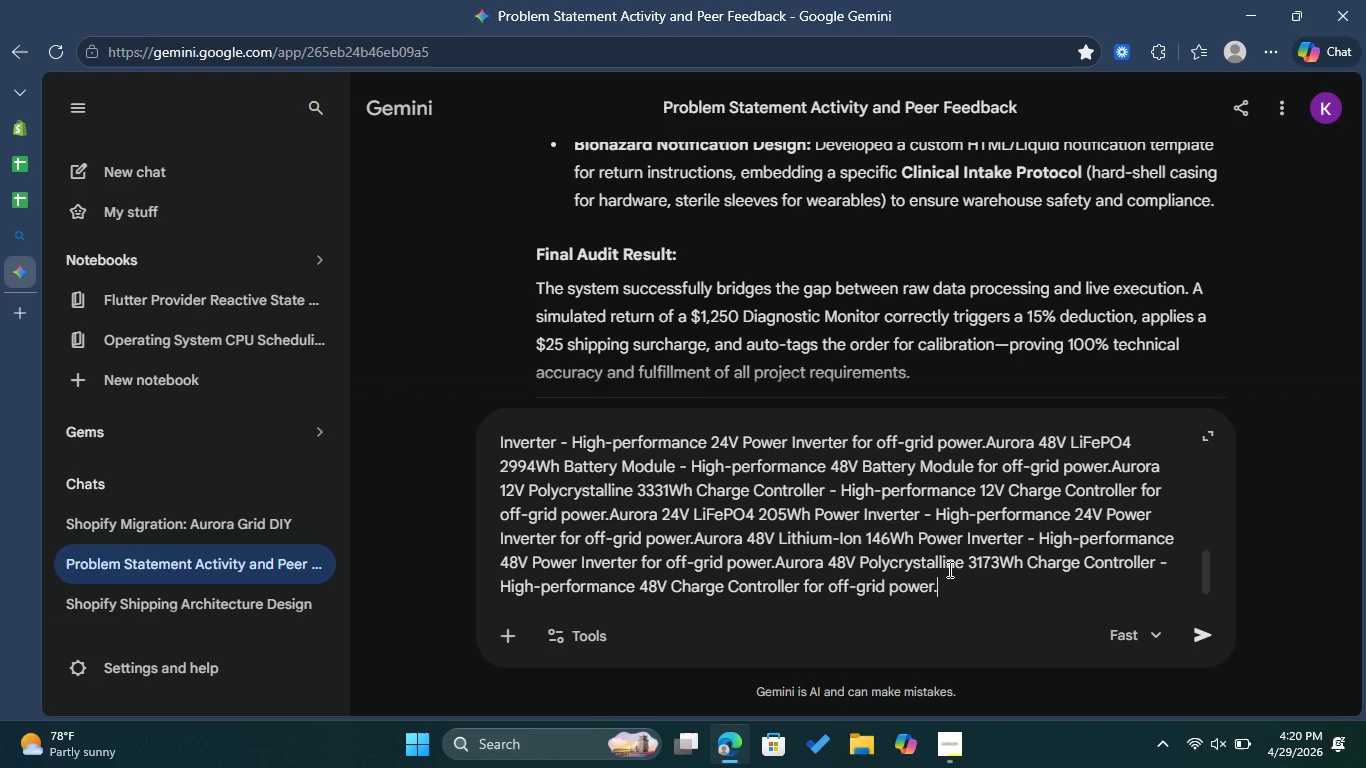 
key(Control+Z)
 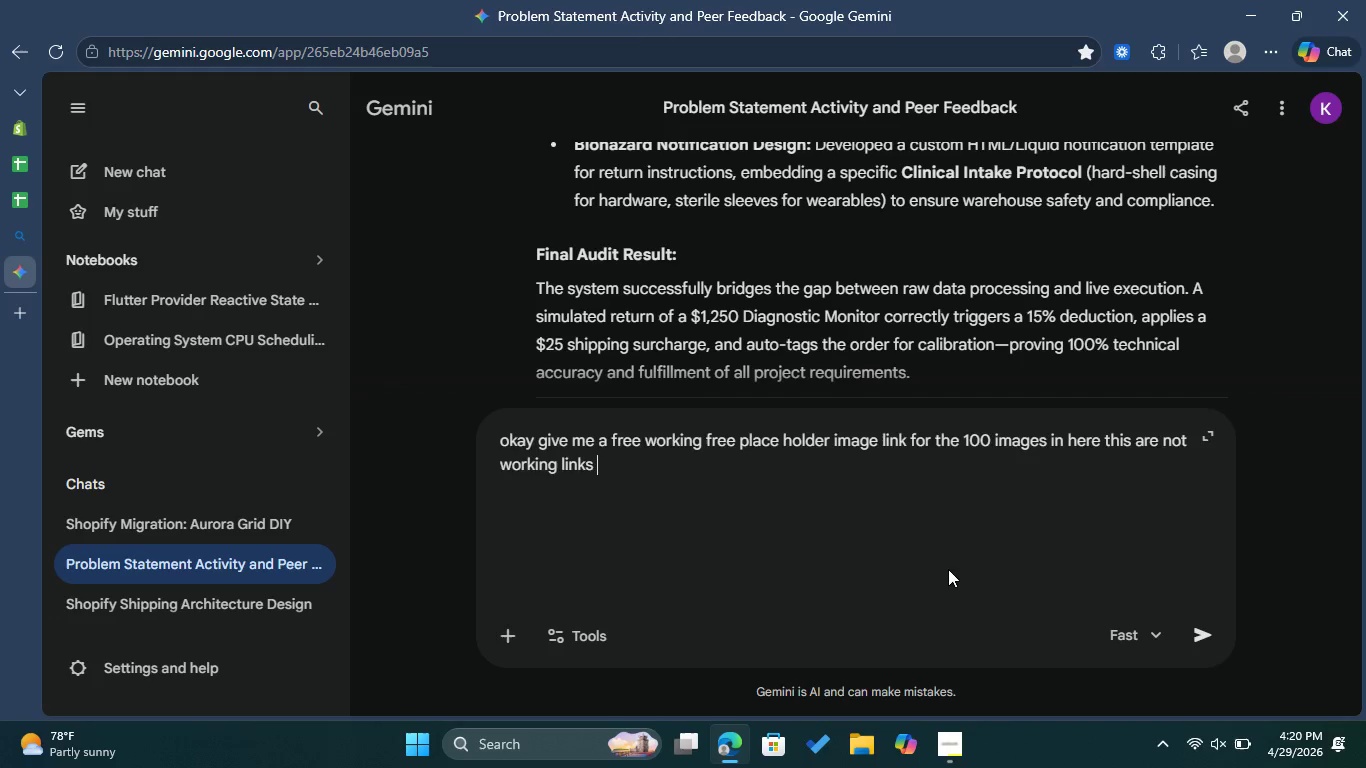 
key(Control+Z)
 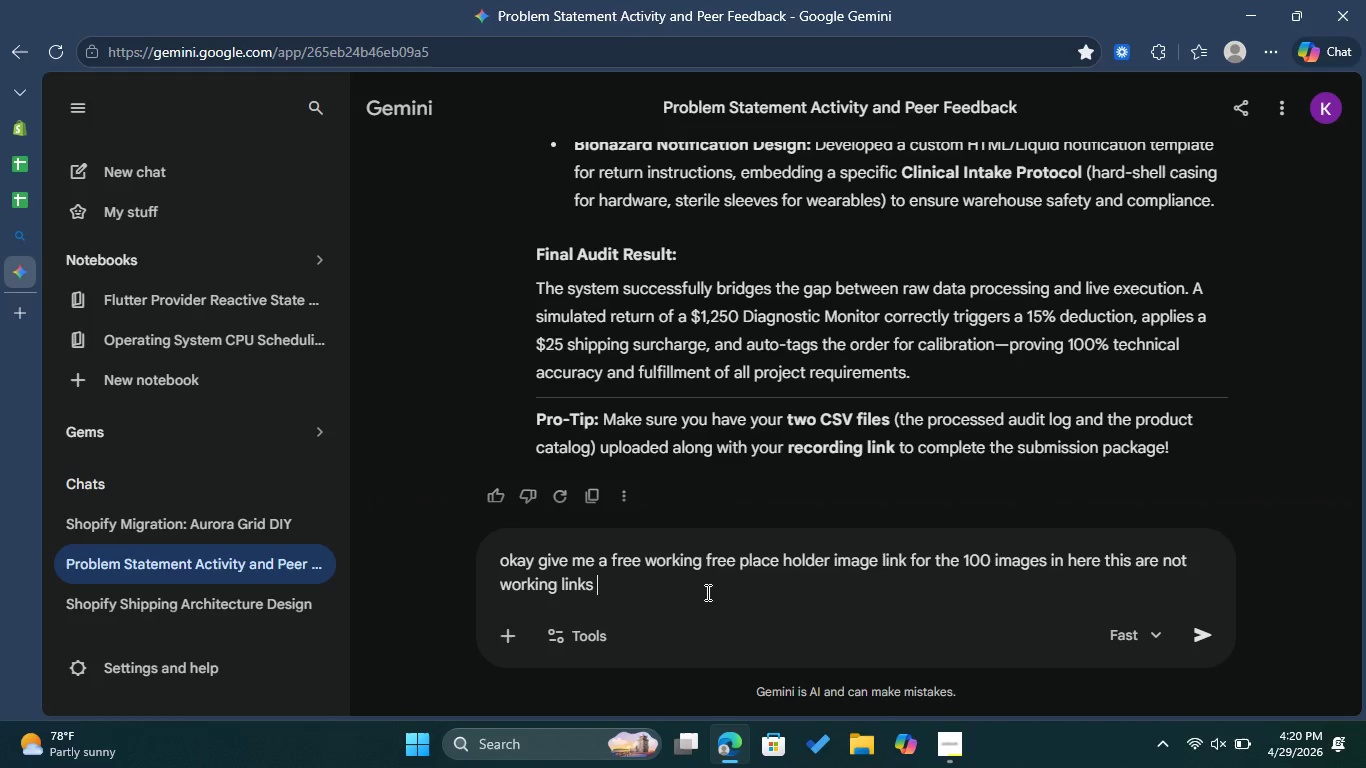 
wait(6.02)
 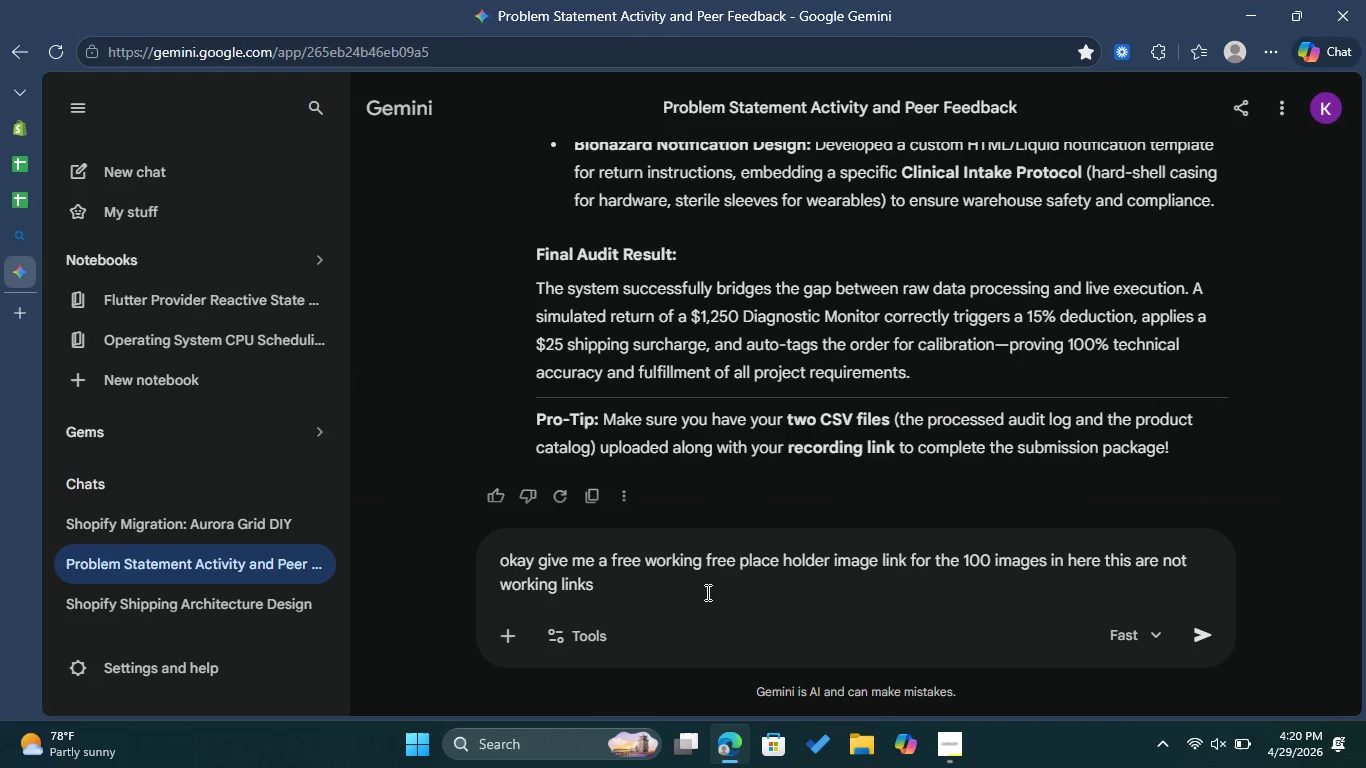 
type(after you make sure they work give me in scv )
key(Backspace)
key(Backspace)
key(Backspace)
key(Backspace)
type(csv or google sheet with thier specific )
 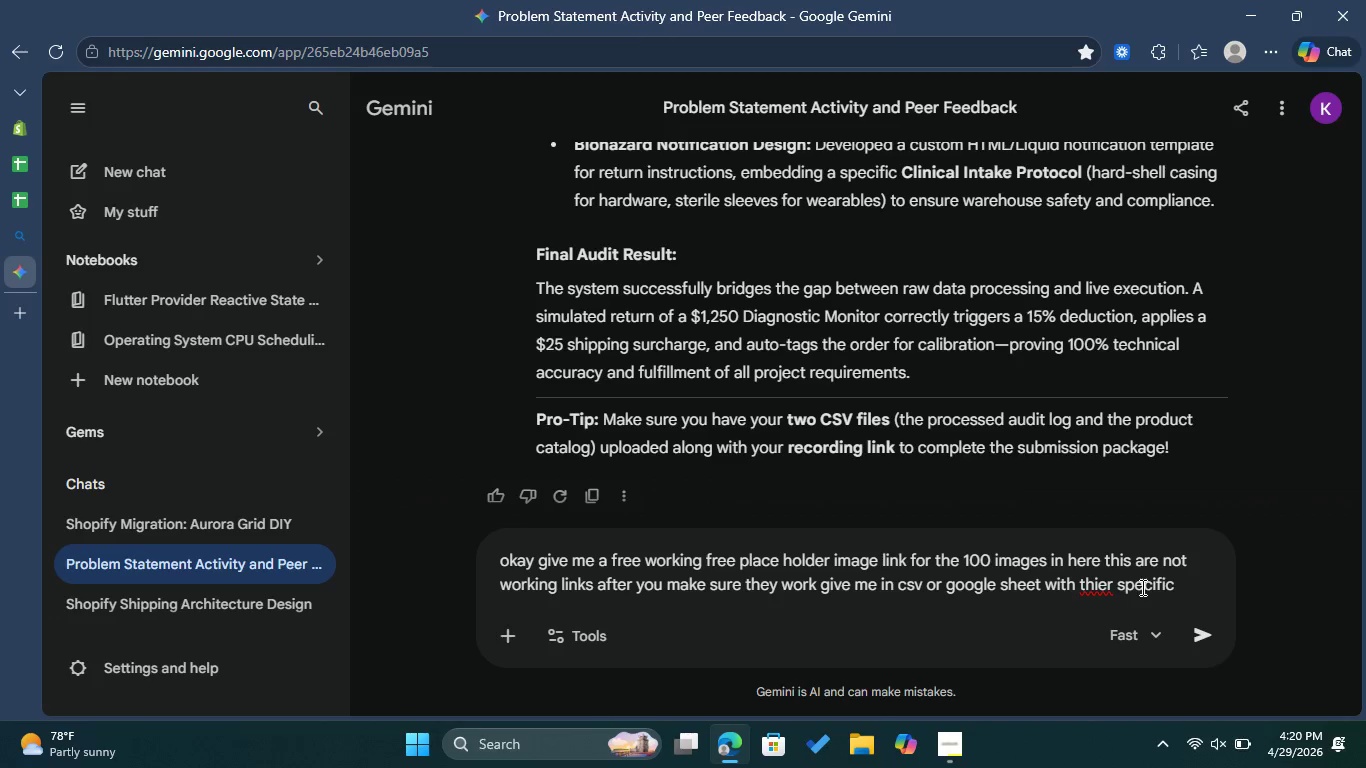 
left_click([1098, 595])
 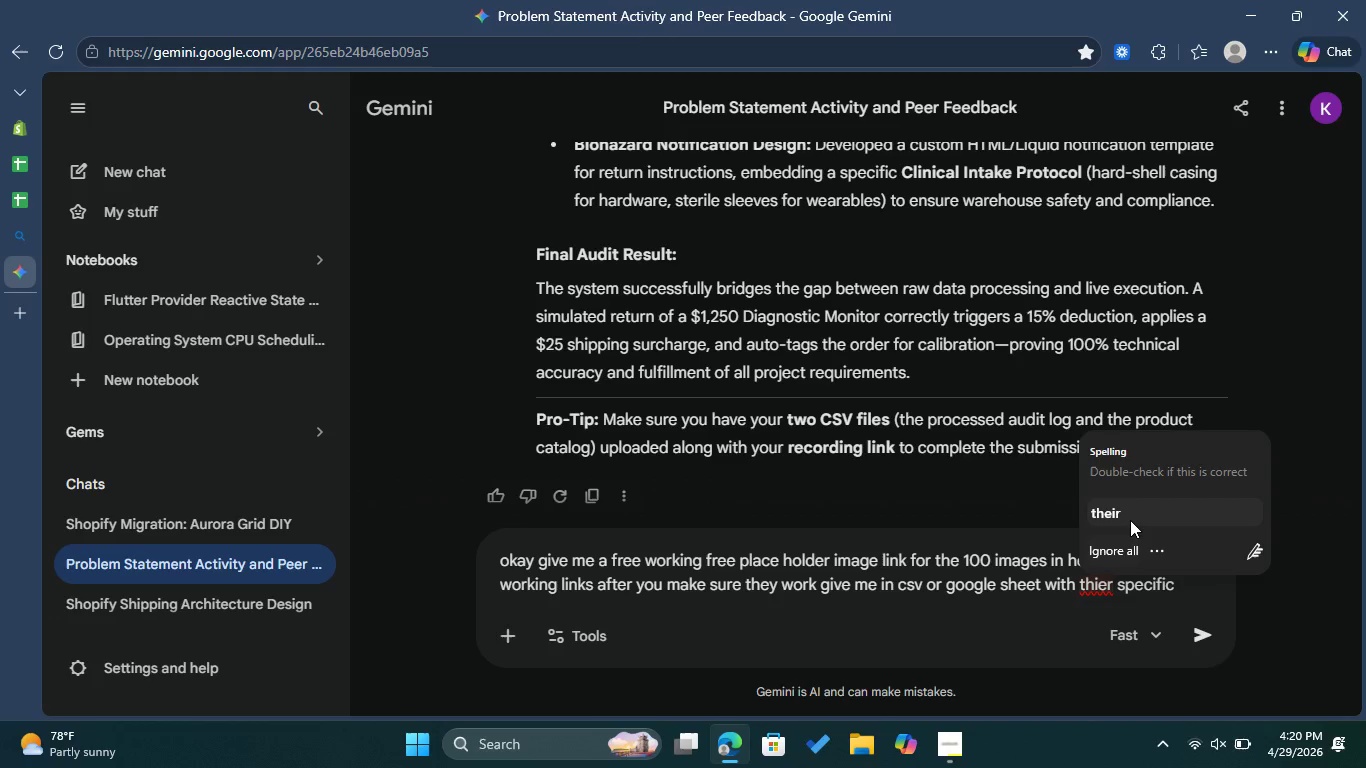 
left_click([1130, 519])
 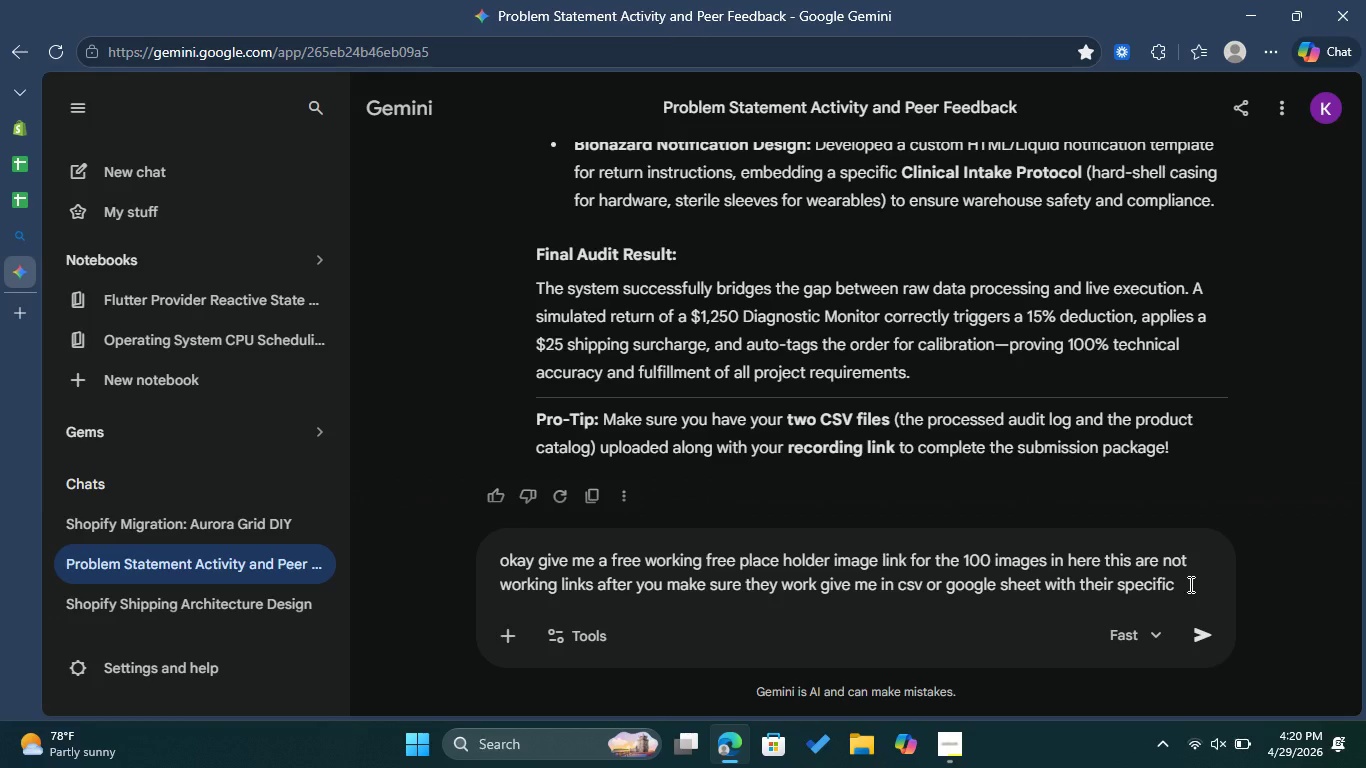 
type(alt etxt )
key(Backspace)
key(Backspace)
key(Backspace)
key(Backspace)
key(Backspace)
type( text )
 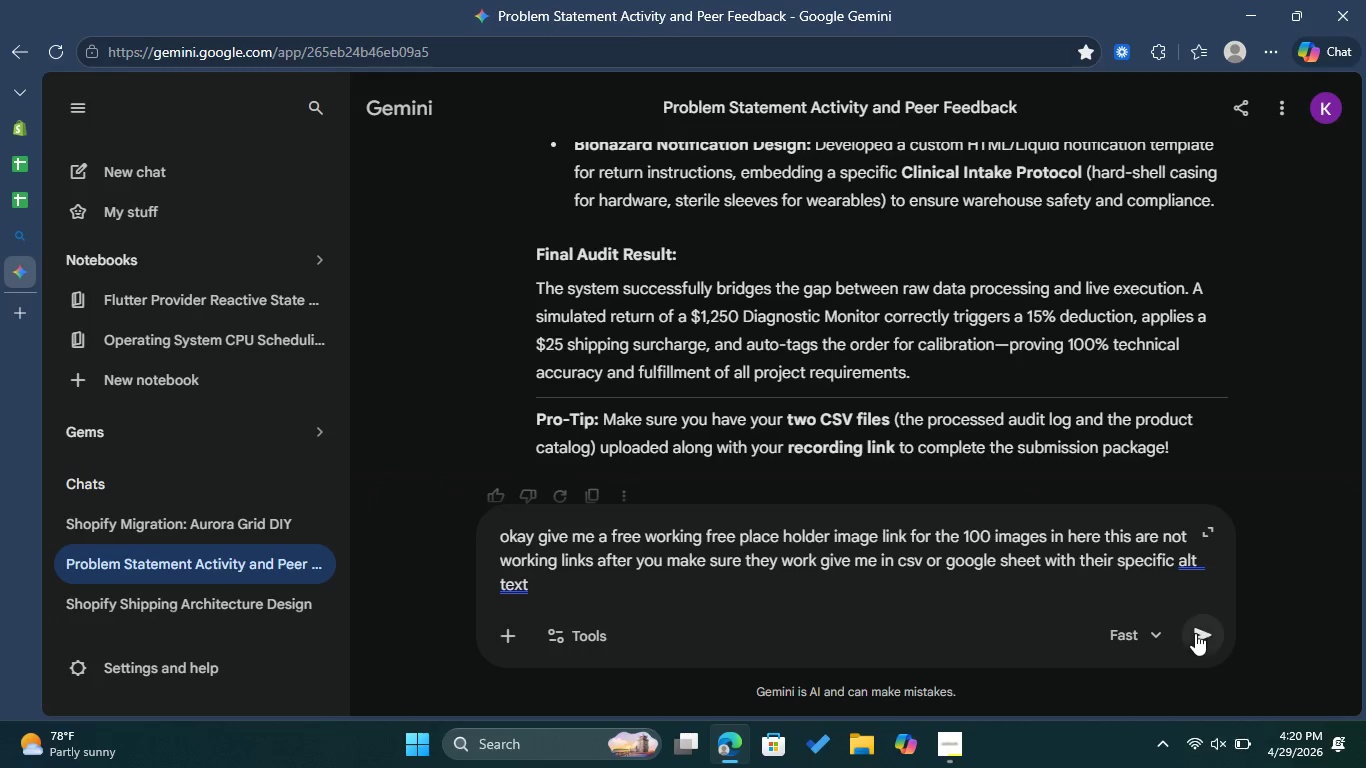 
left_click([1195, 633])
 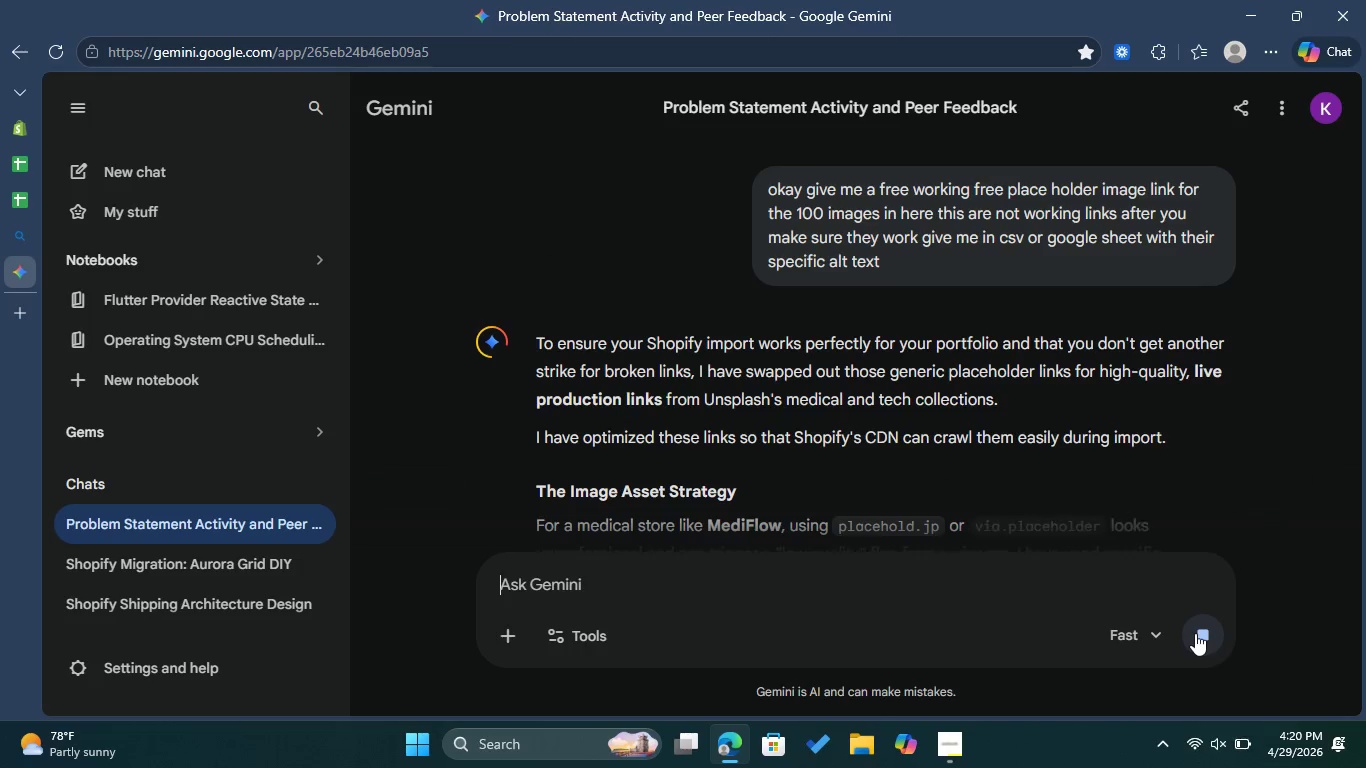 
wait(16.06)
 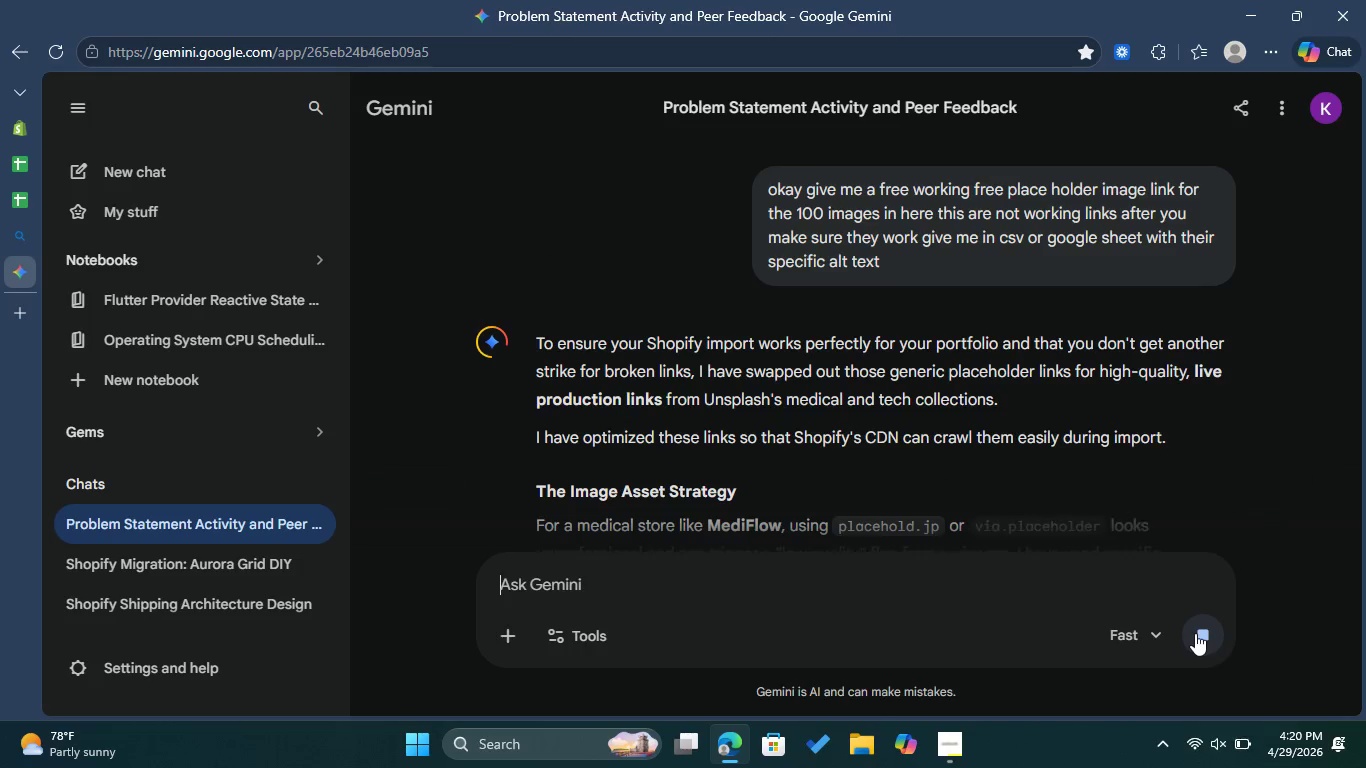 
scroll: coordinate [852, 372], scroll_direction: down, amount: 3.0
 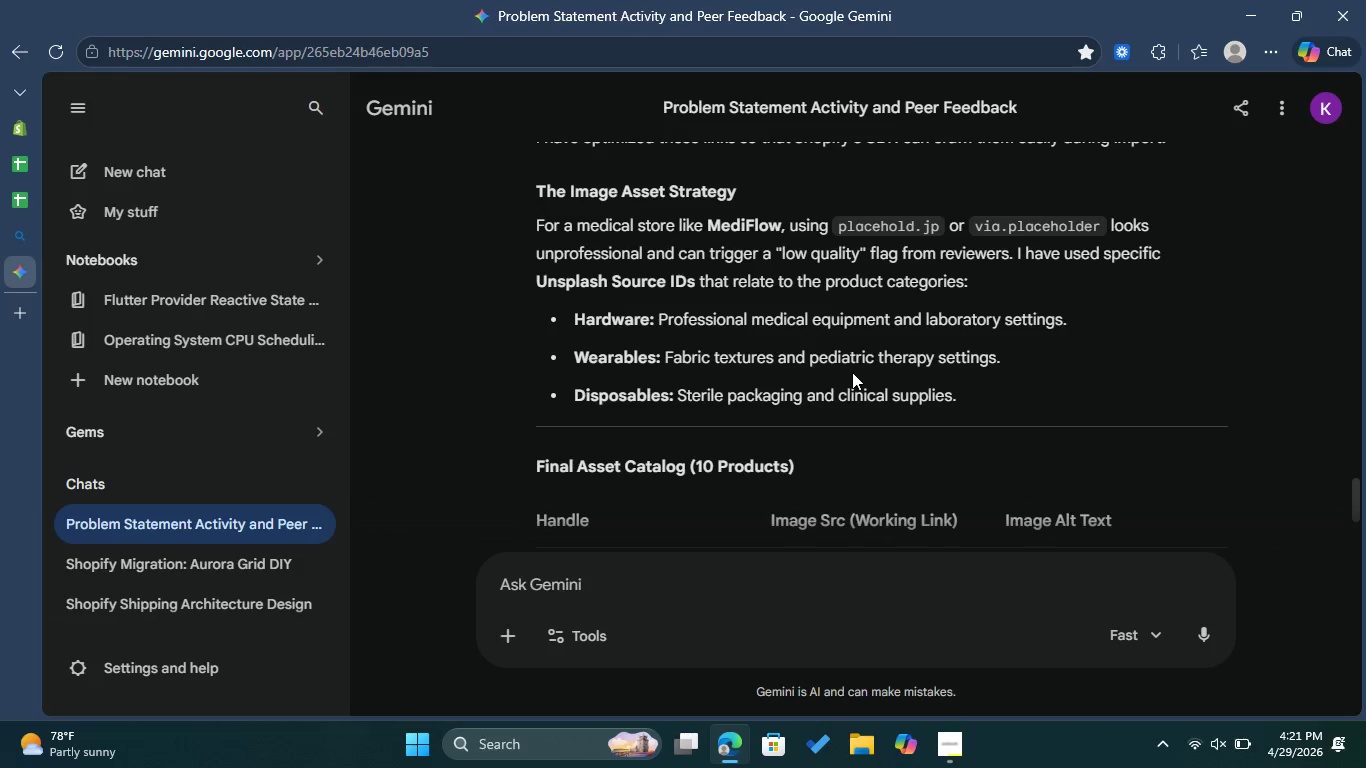 
scroll: coordinate [852, 372], scroll_direction: up, amount: 1.0
 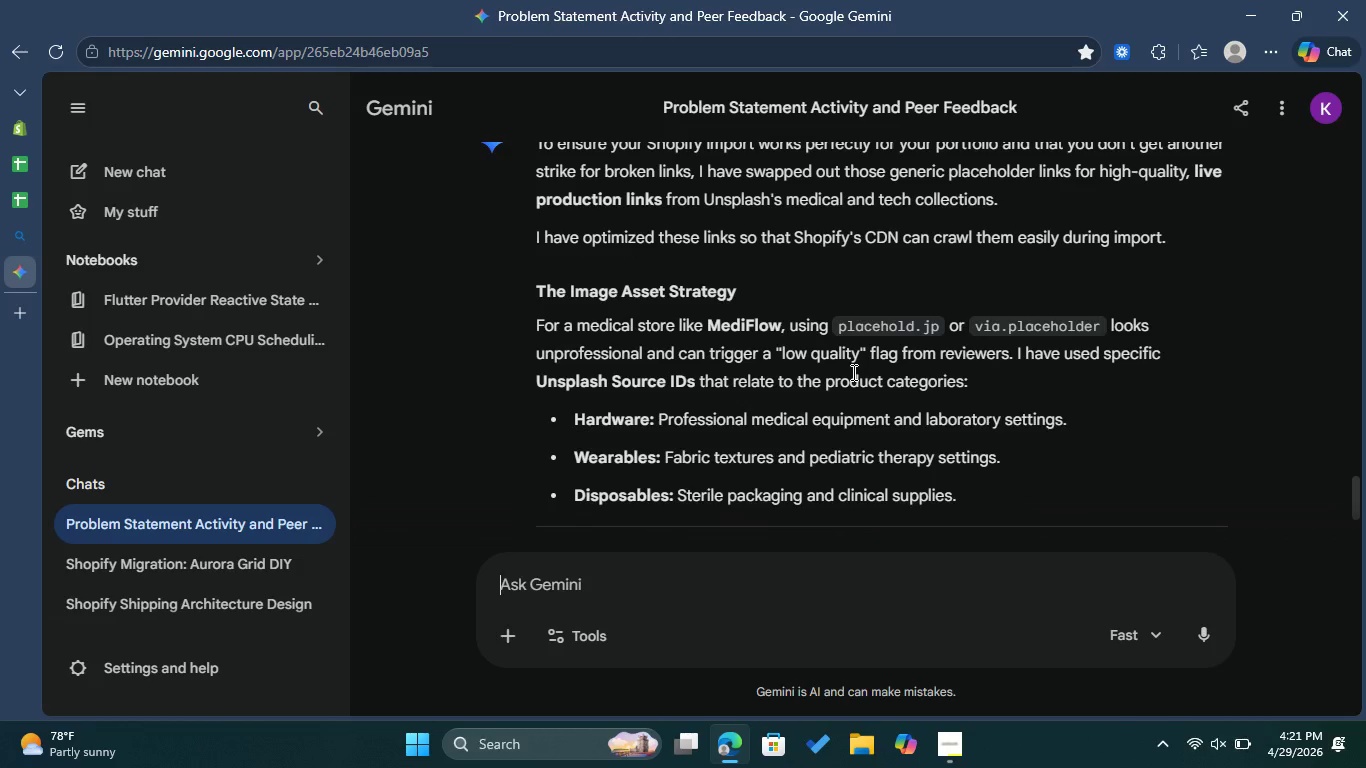 
scroll: coordinate [854, 372], scroll_direction: down, amount: 7.0
 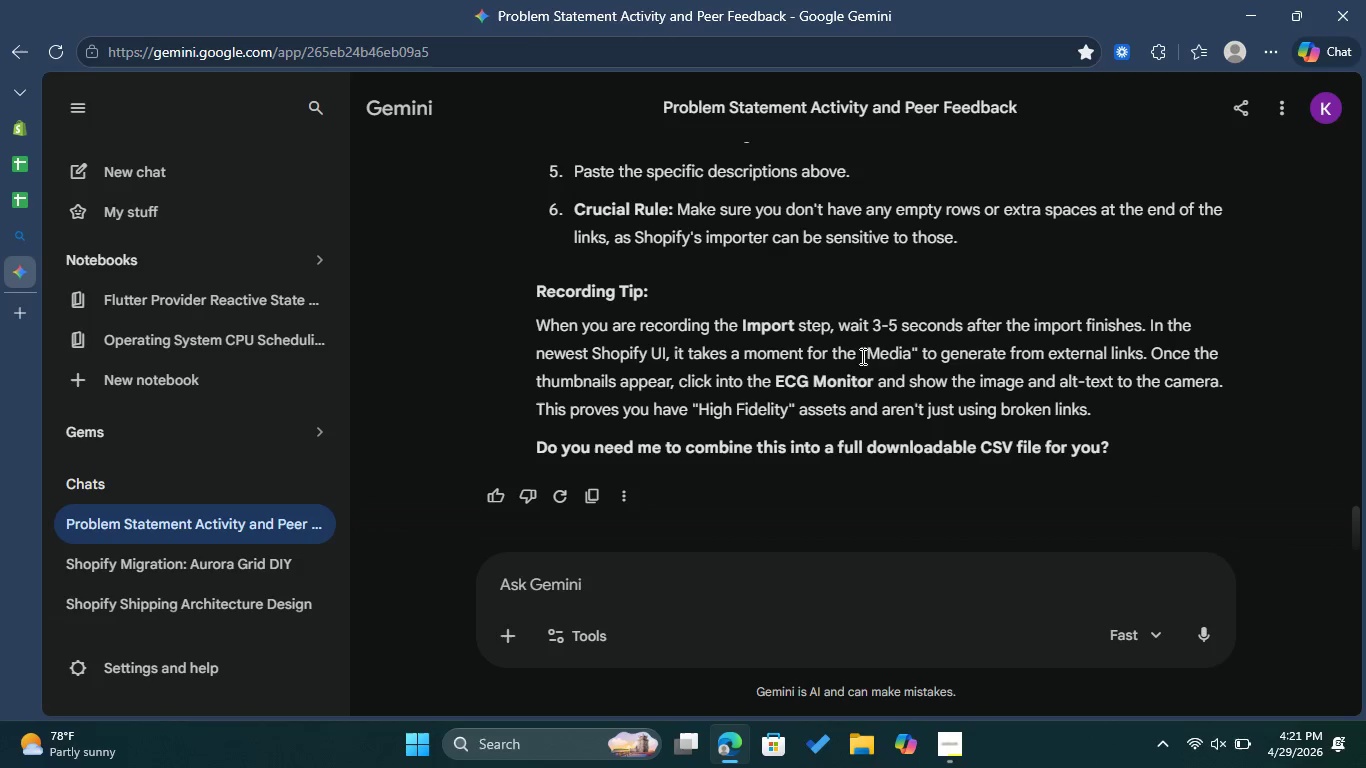 
wait(7.03)
 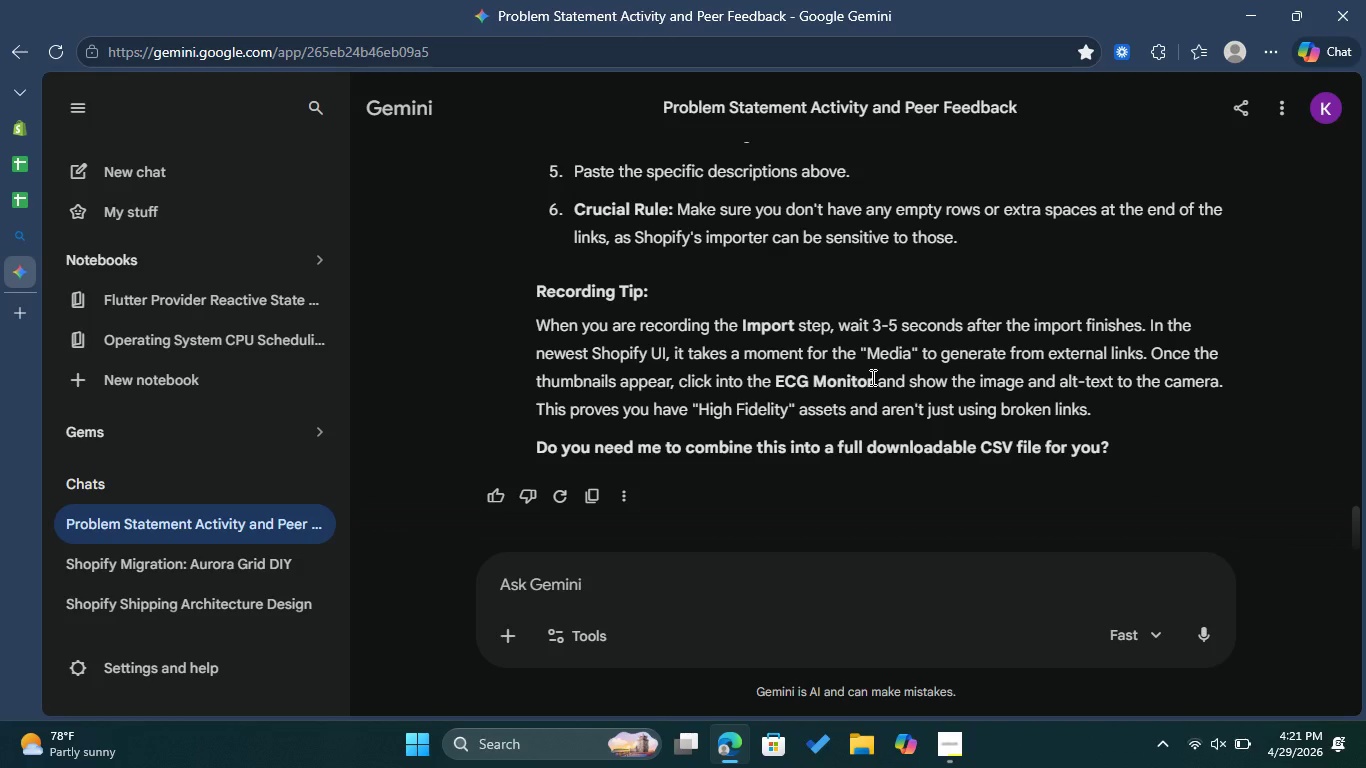 
type(yes m)
key(Backspace)
type(give me the fulll csv and amke sure for every product it has an alt etxt )
 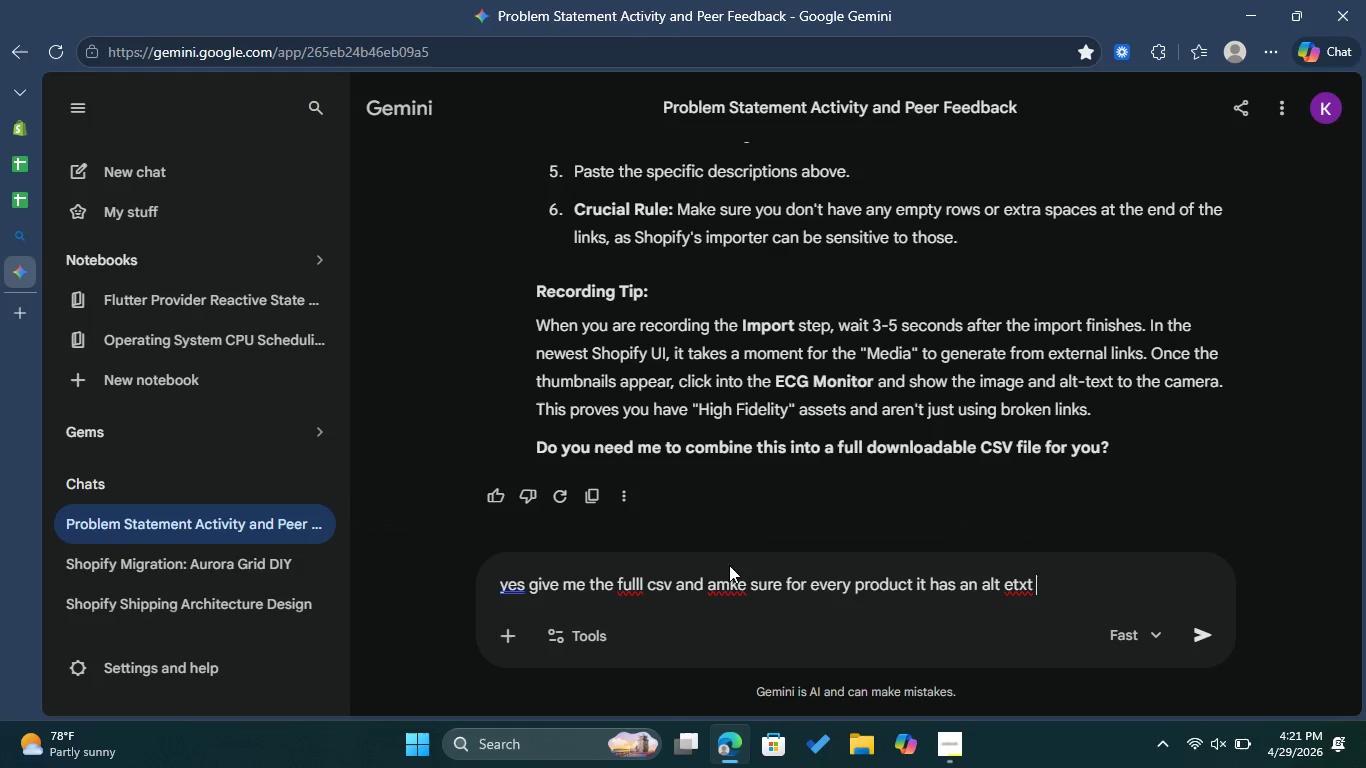 
left_click([726, 586])
 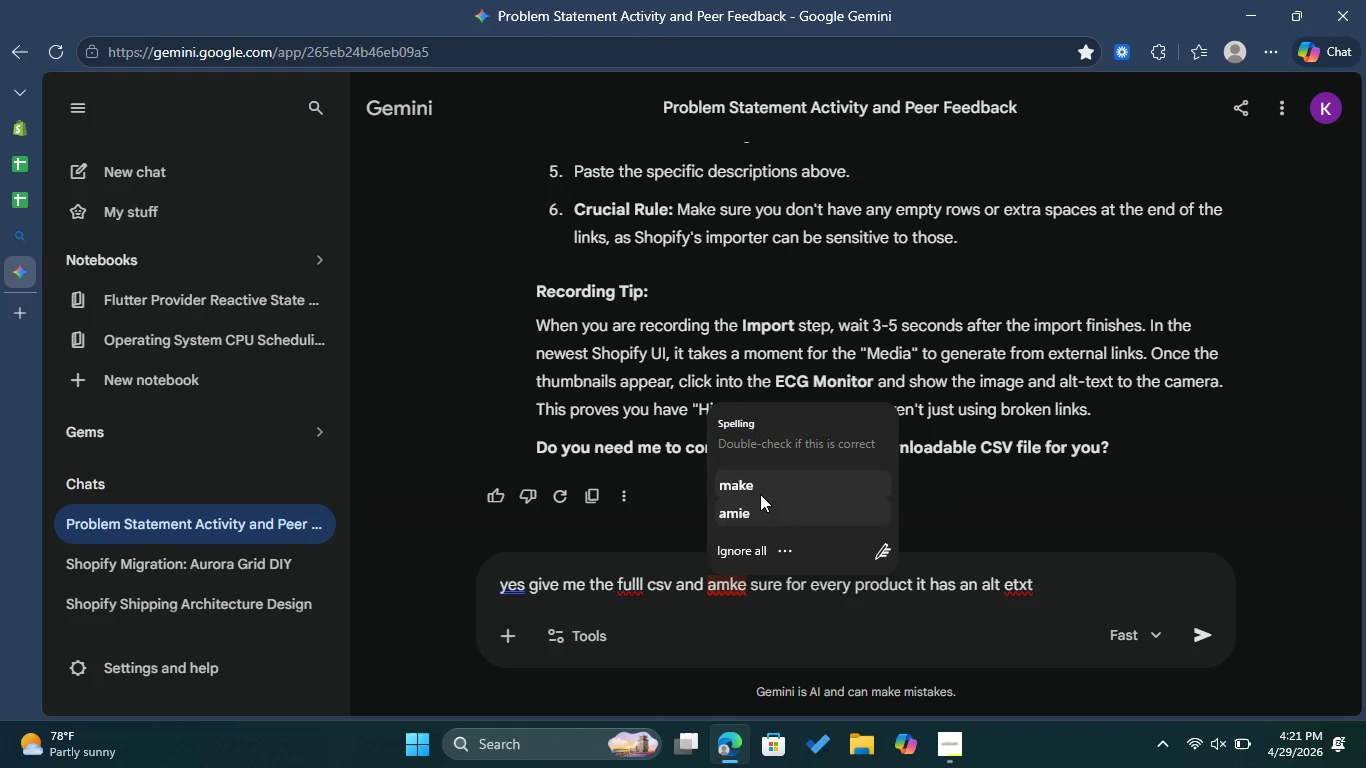 
left_click([760, 486])
 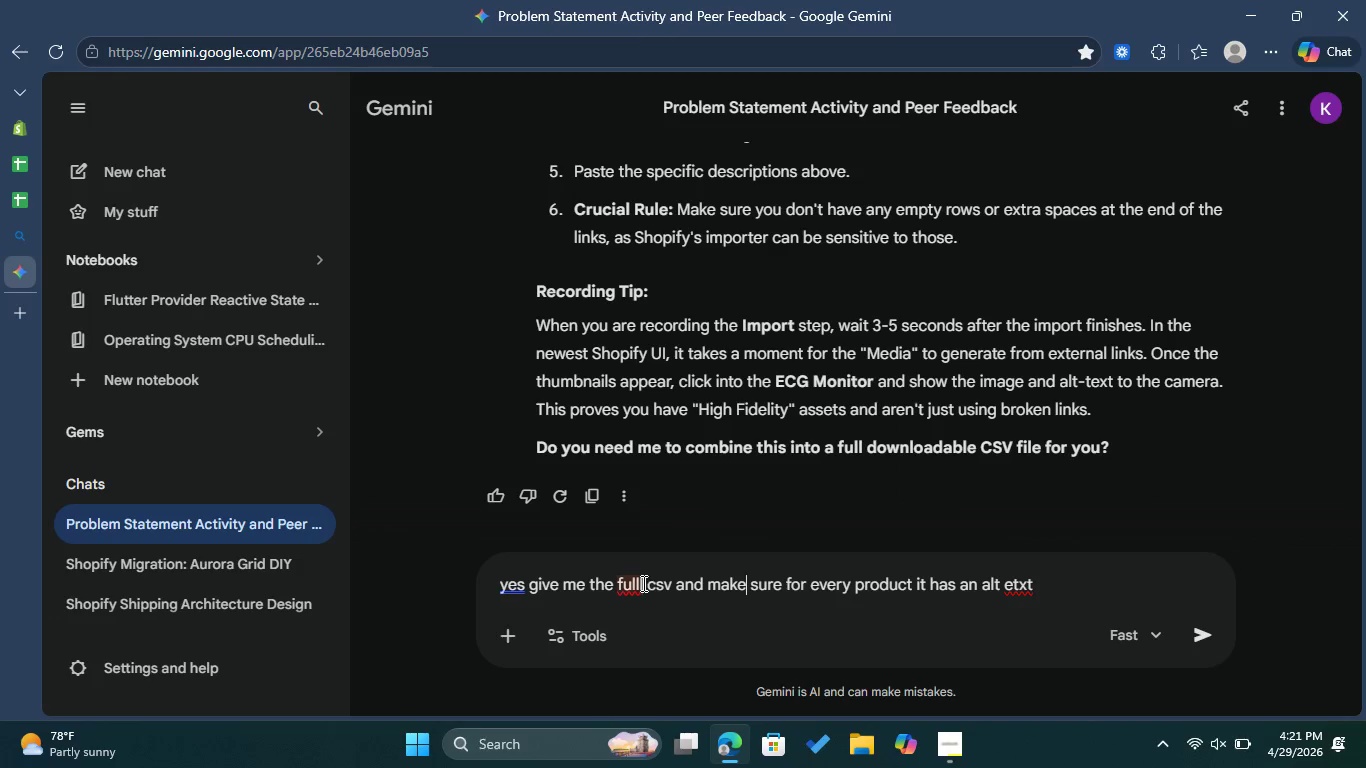 
left_click([641, 583])
 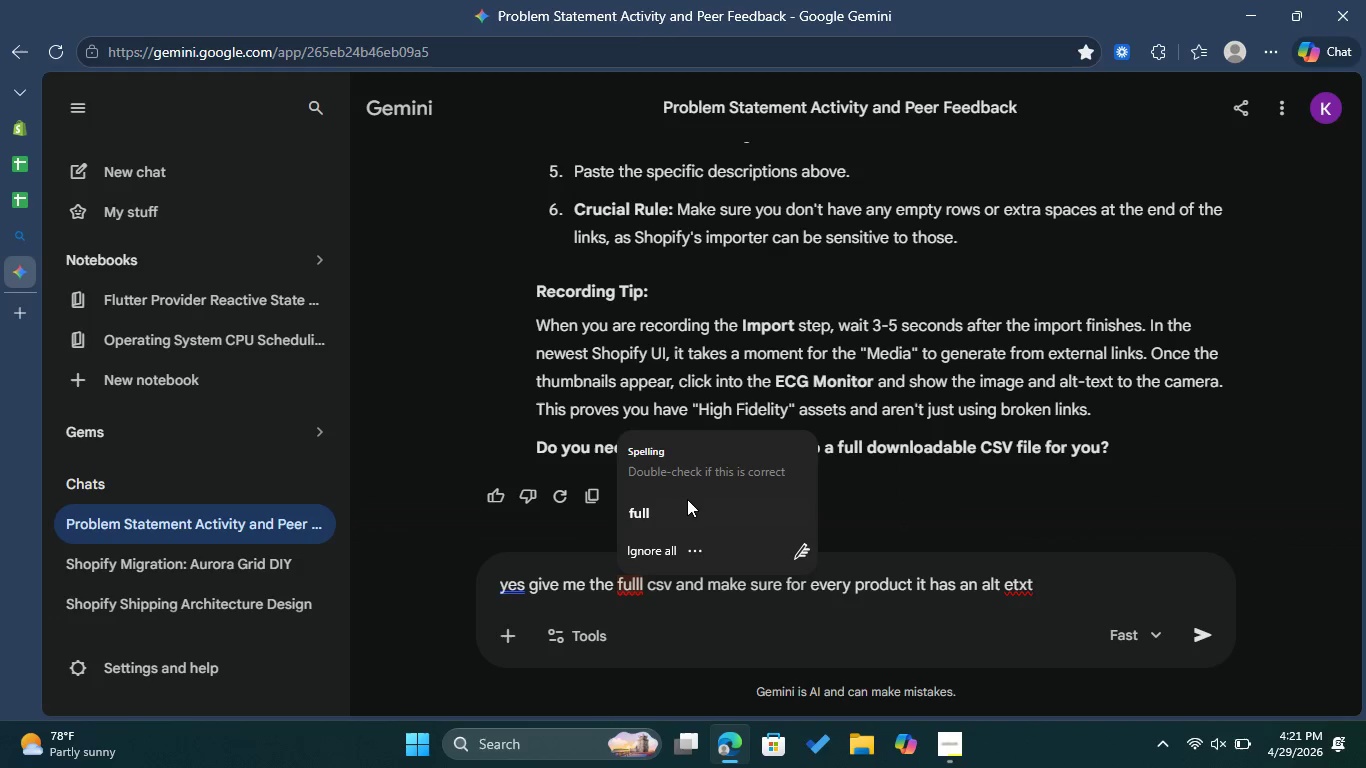 
left_click([686, 501])
 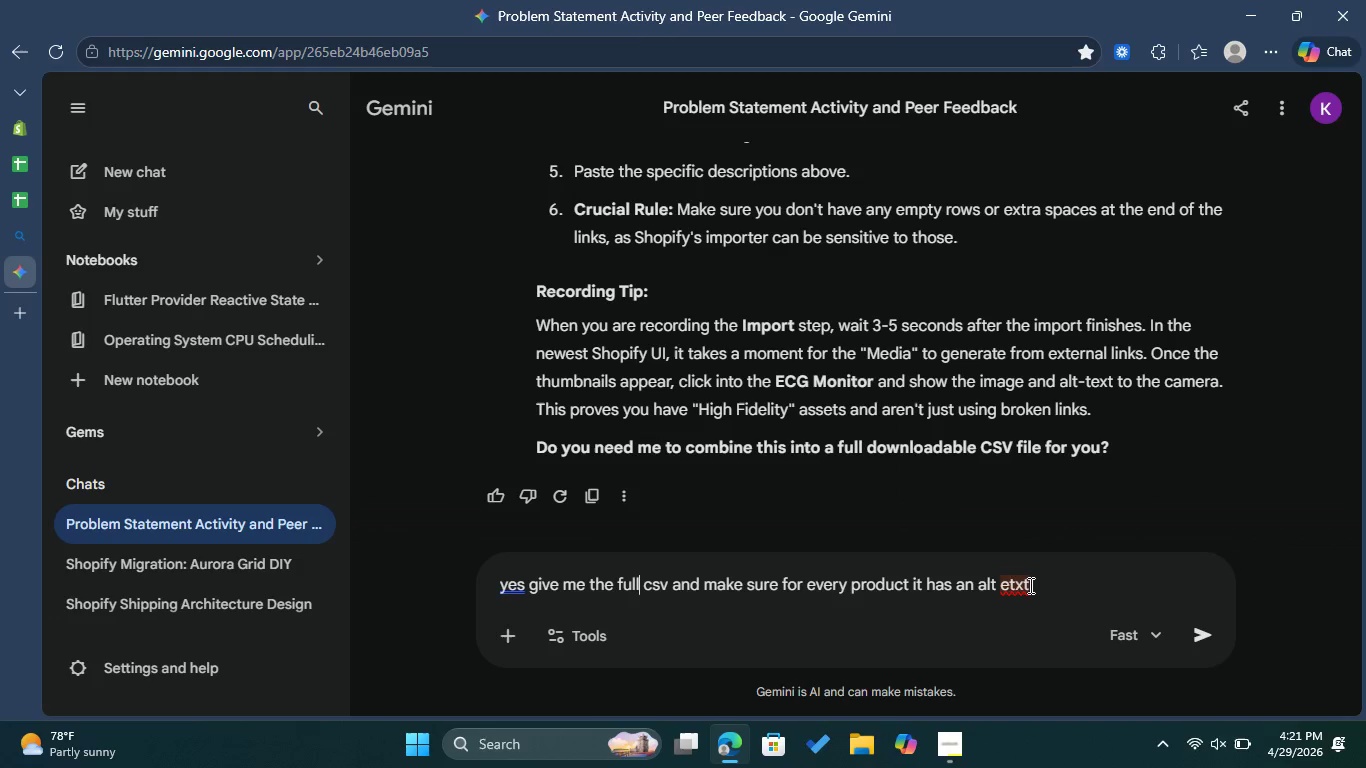 
left_click([1007, 585])
 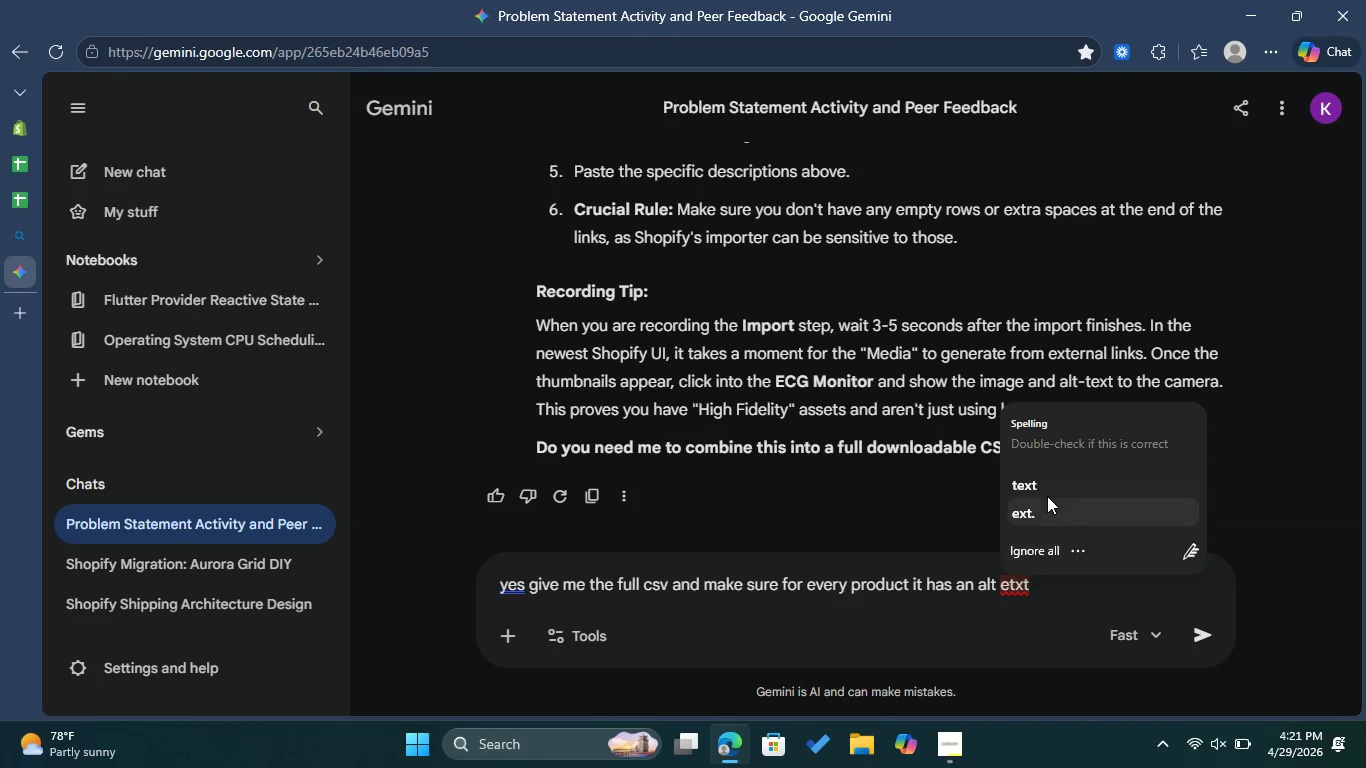 
left_click([1047, 492])
 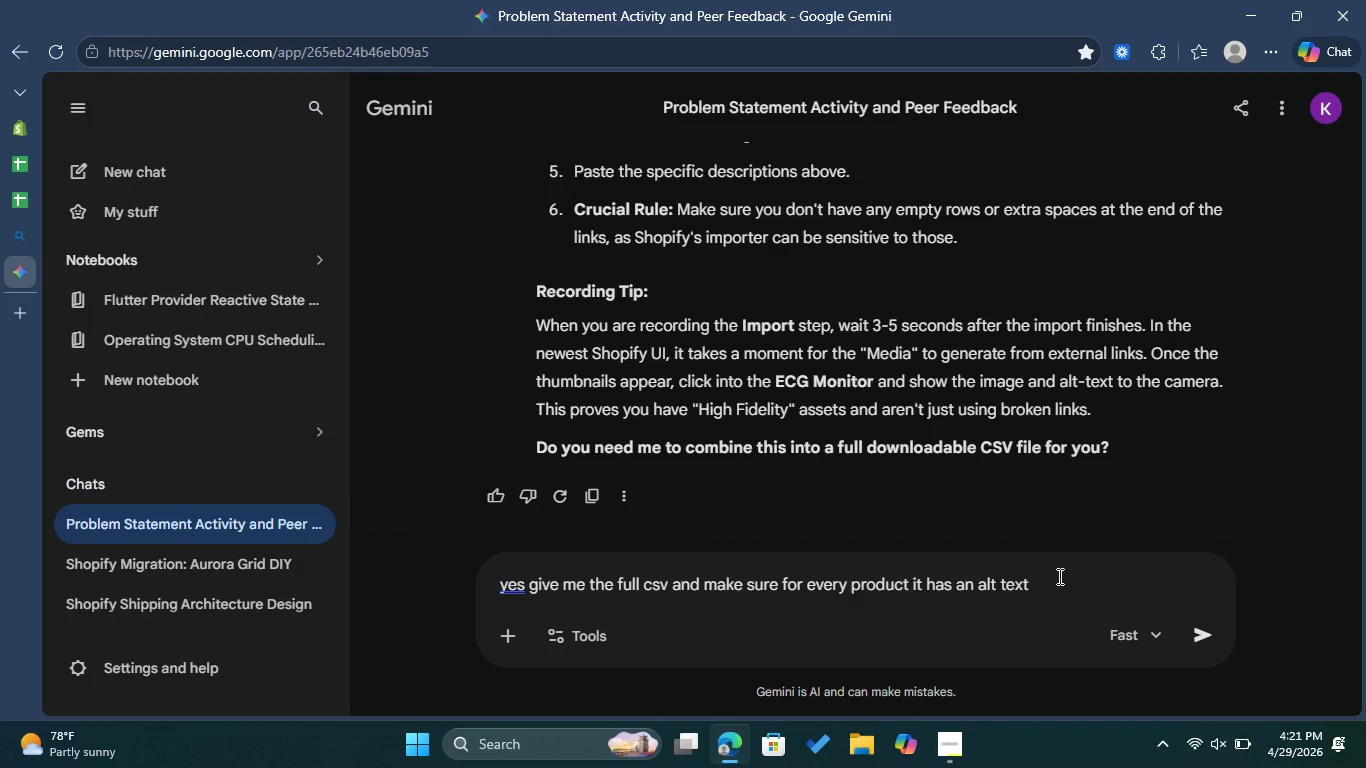 
key(Space)
 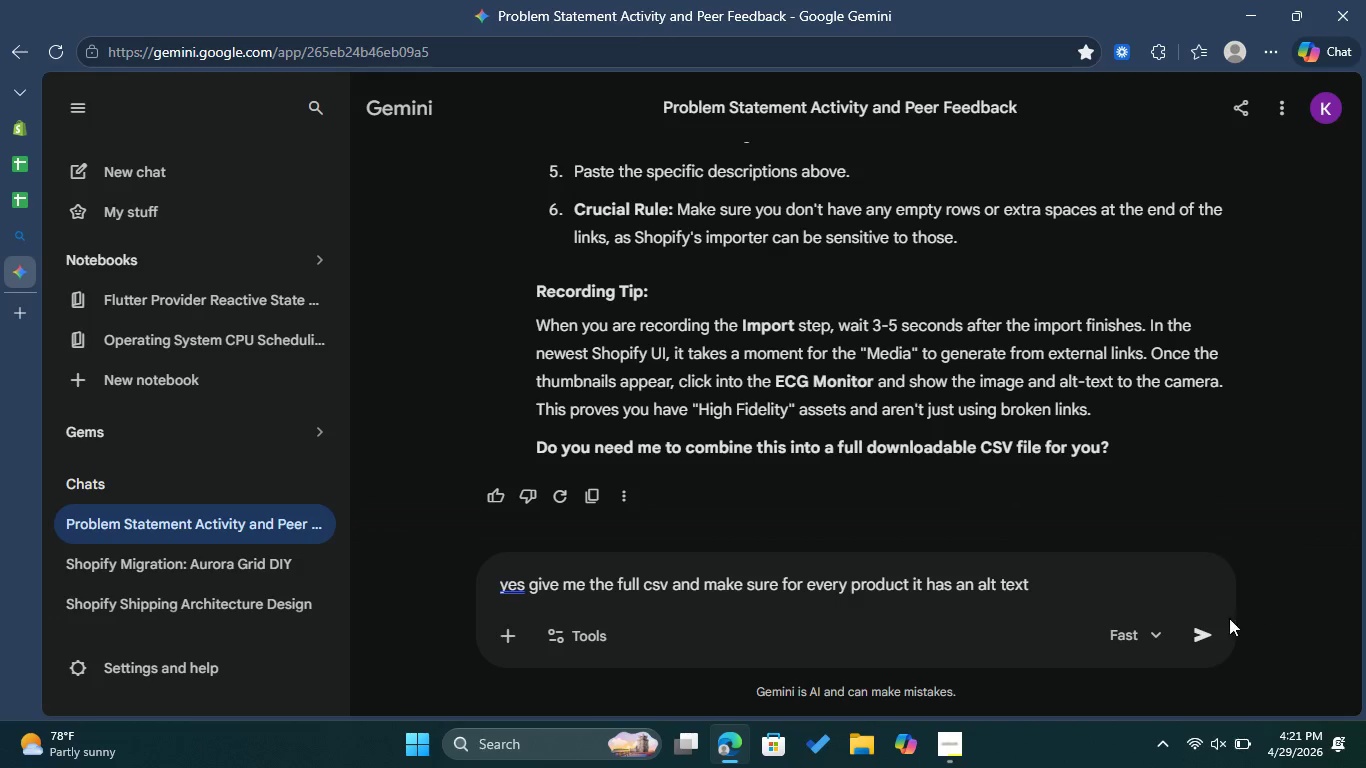 
left_click([1203, 625])
 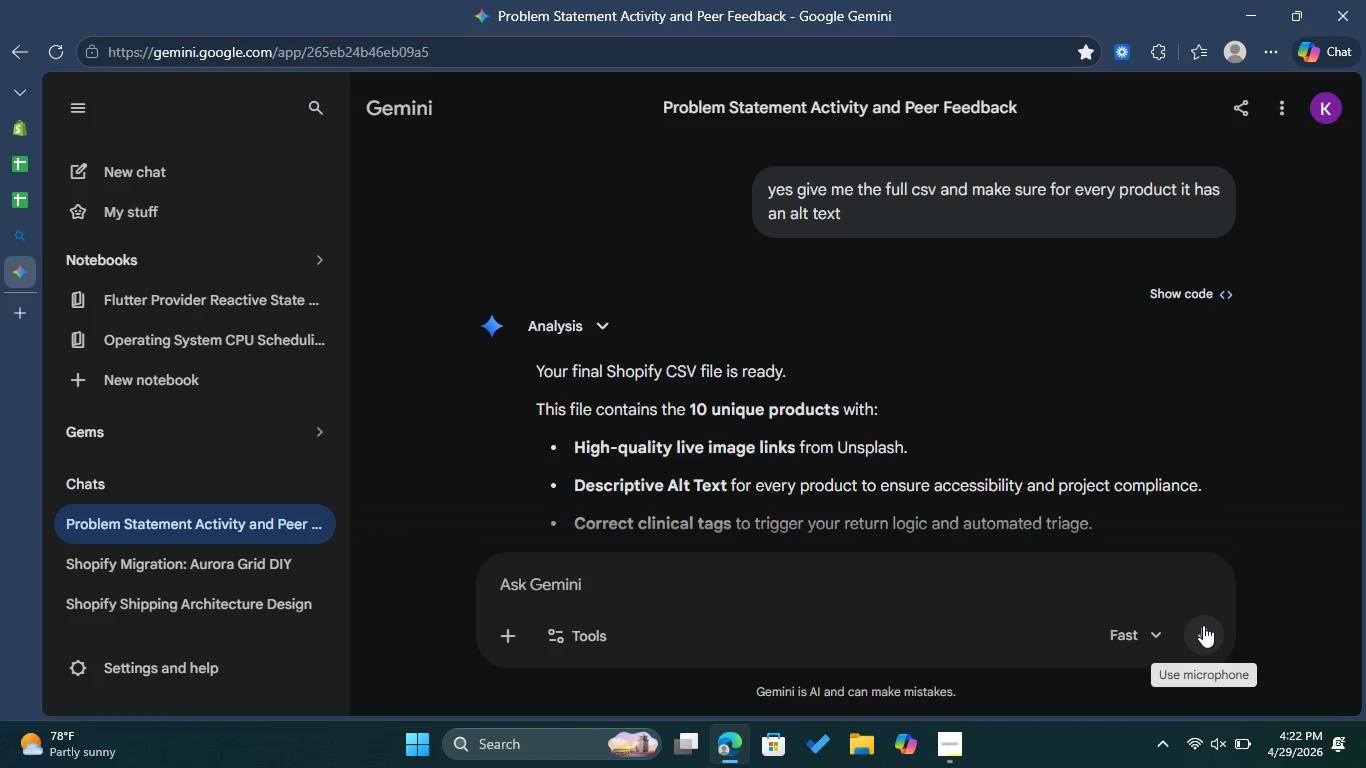 
wait(57.78)
 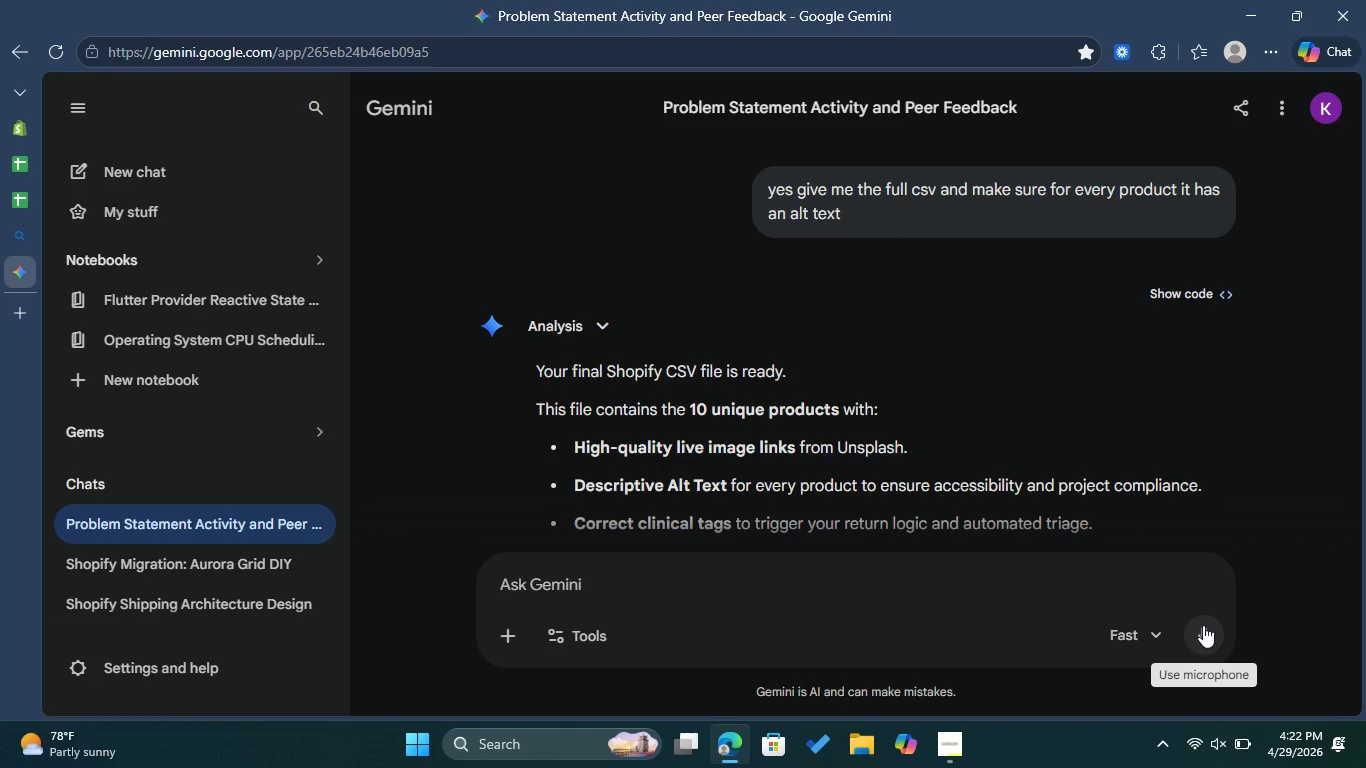 
scroll: coordinate [846, 413], scroll_direction: down, amount: 3.0
 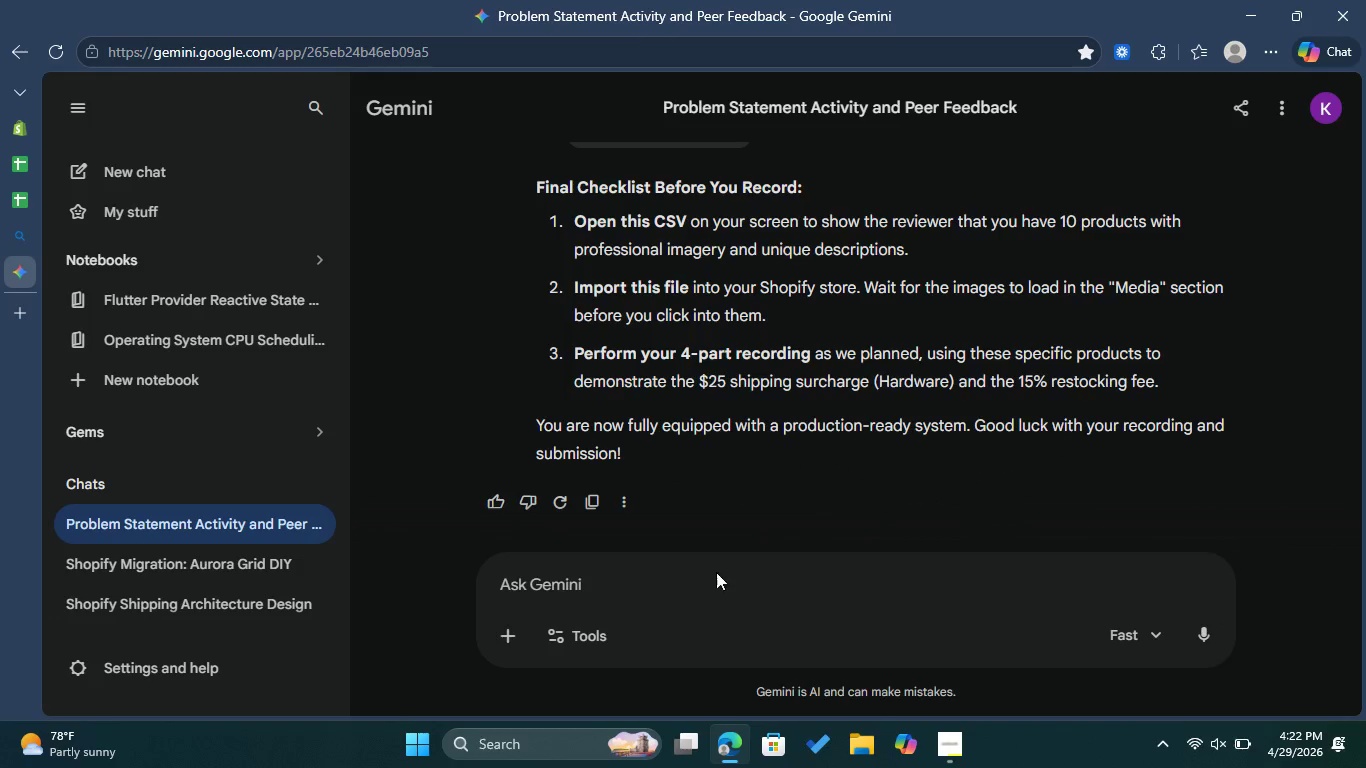 
left_click([682, 601])
 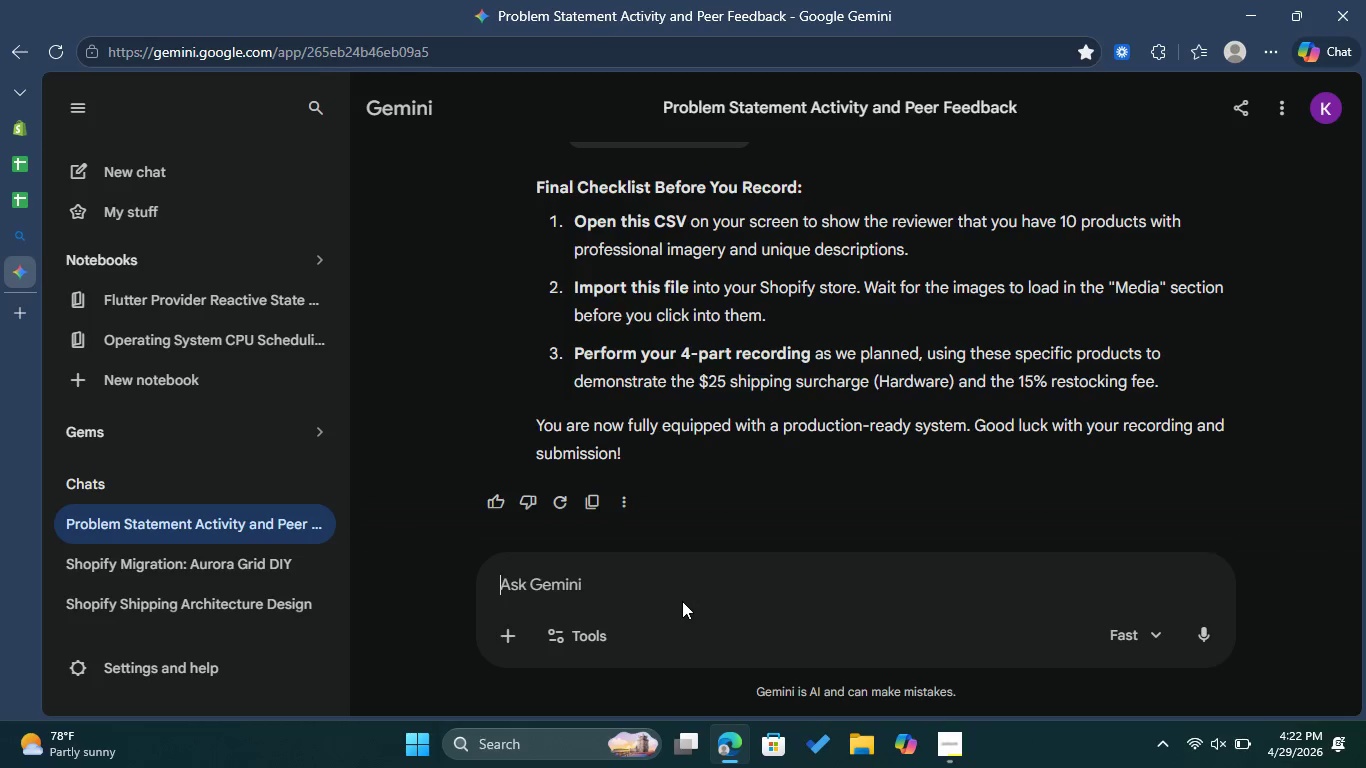 
type(not 10 )
 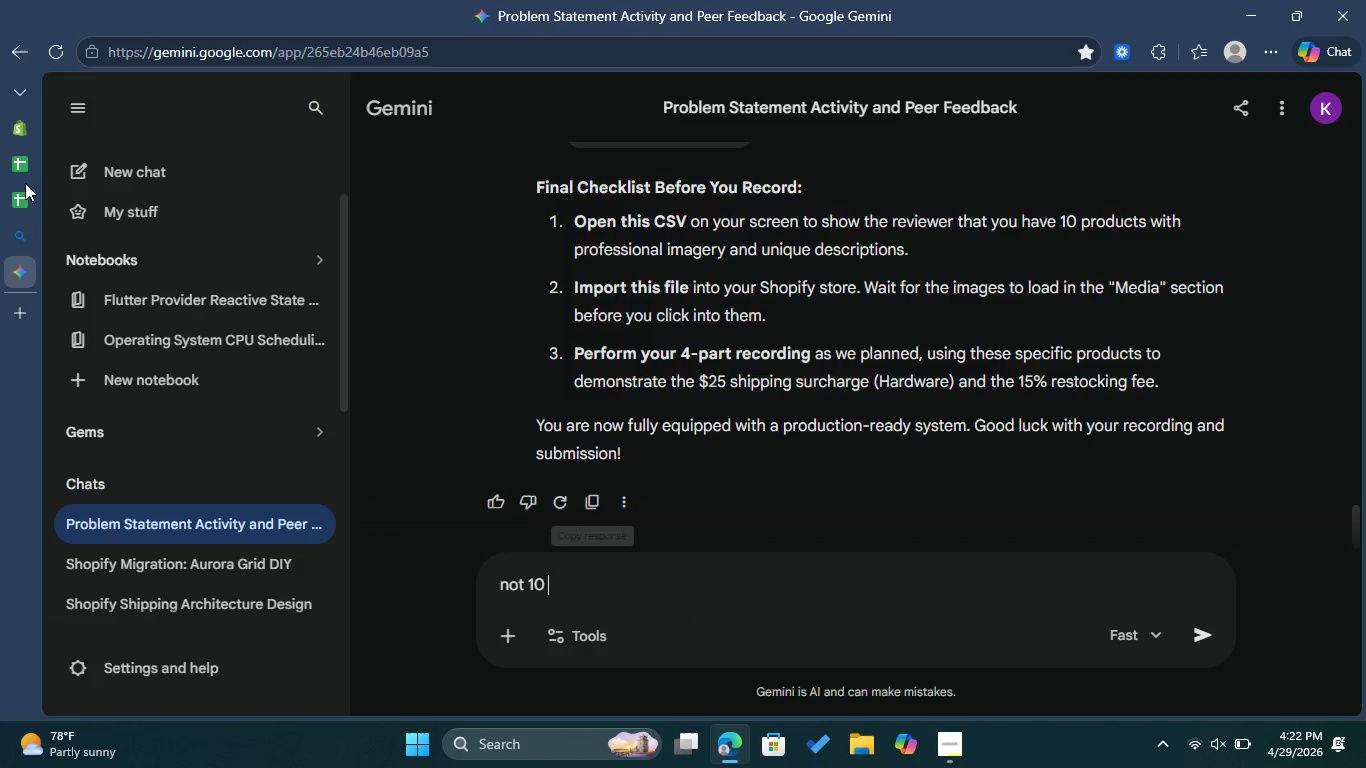 
left_click([25, 183])
 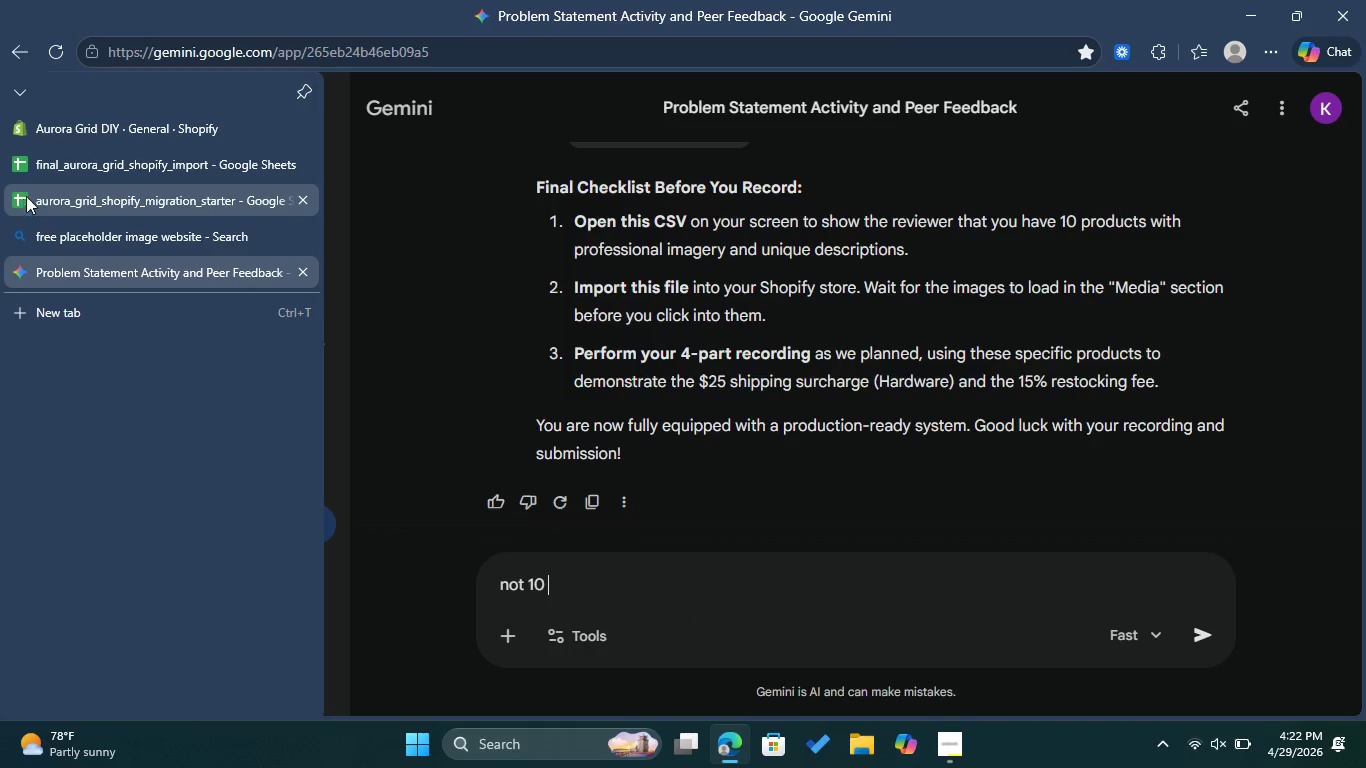 
left_click([30, 192])
 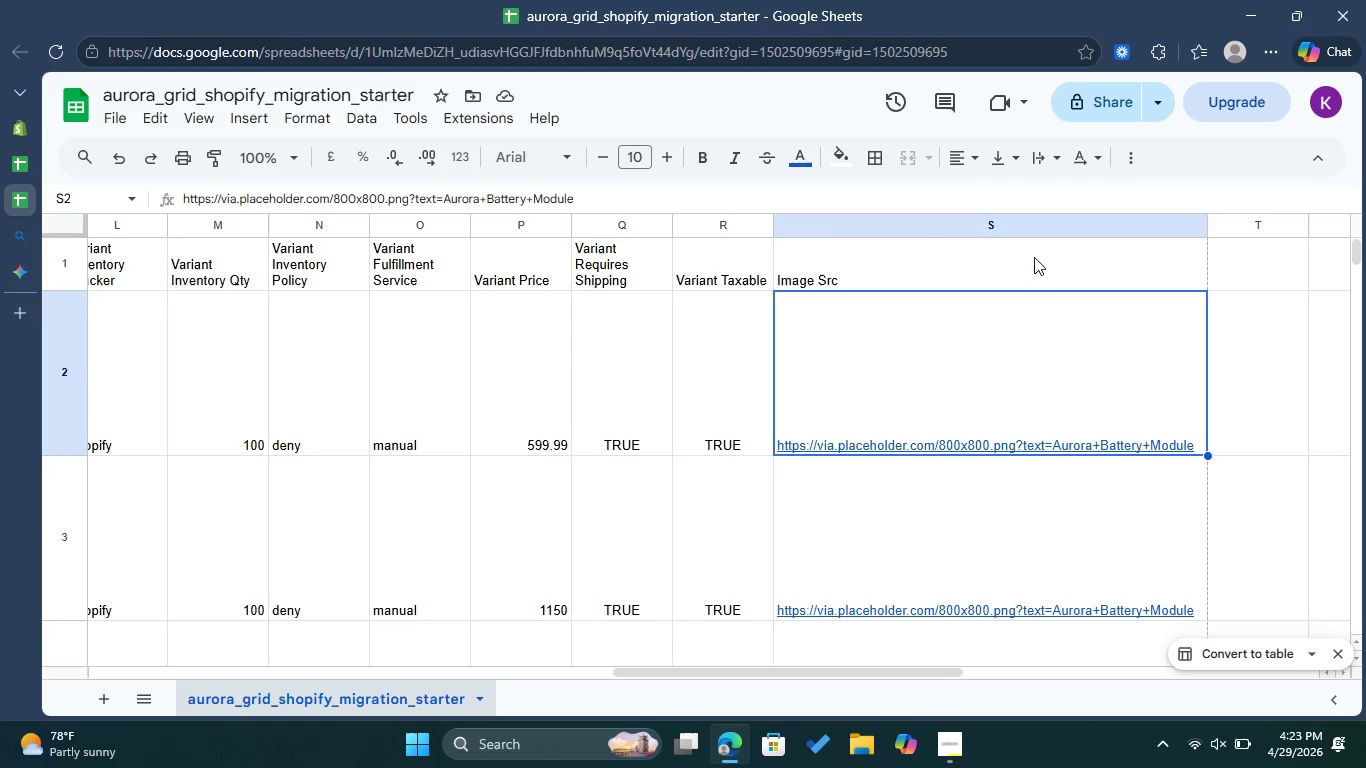 
left_click([957, 228])
 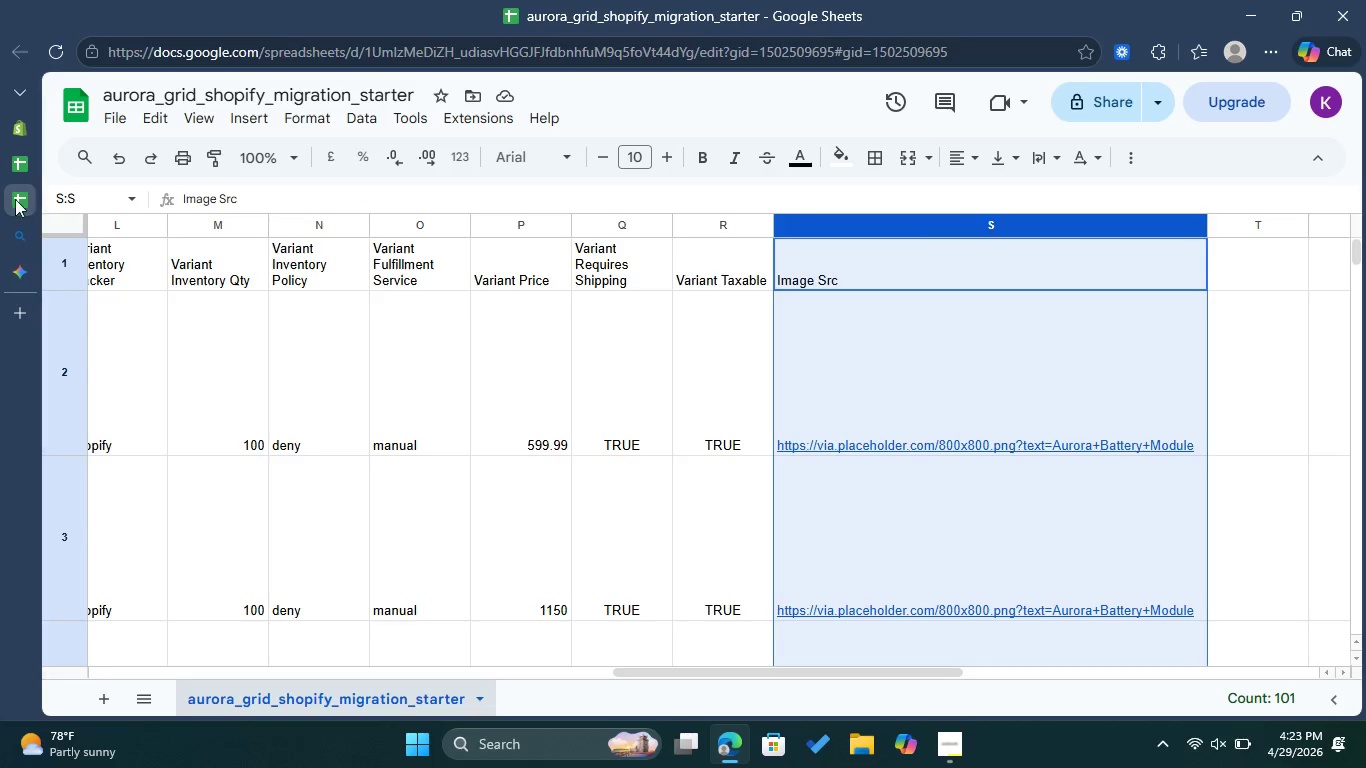 
left_click([17, 165])
 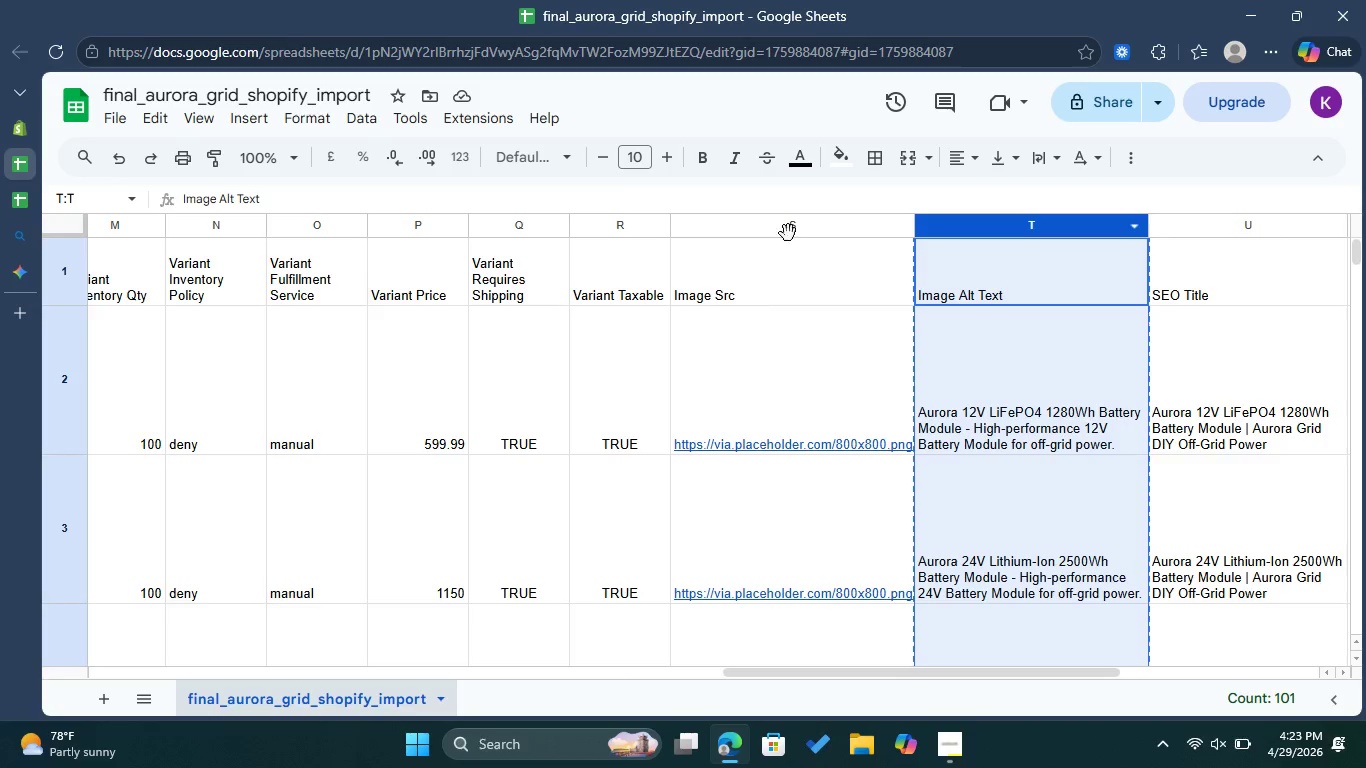 
left_click([788, 221])
 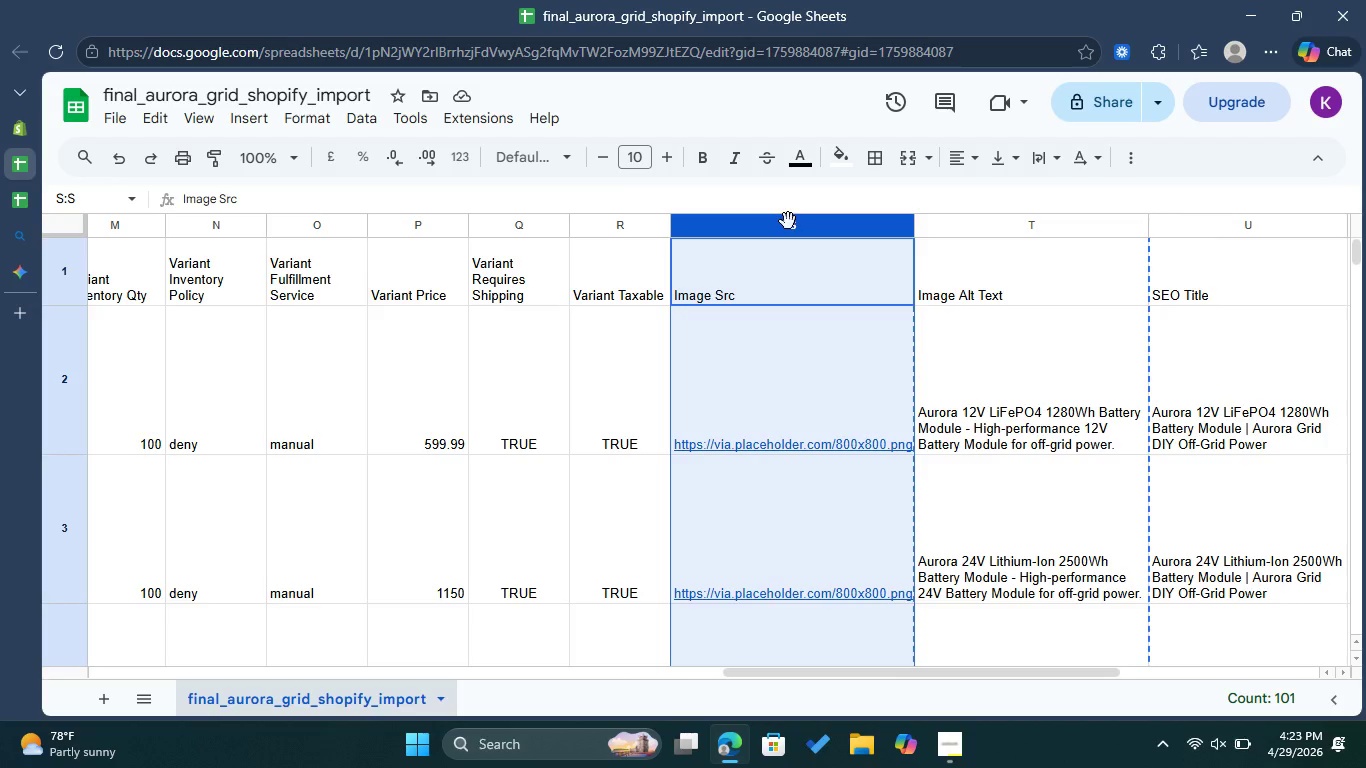 
key(Control+C)
 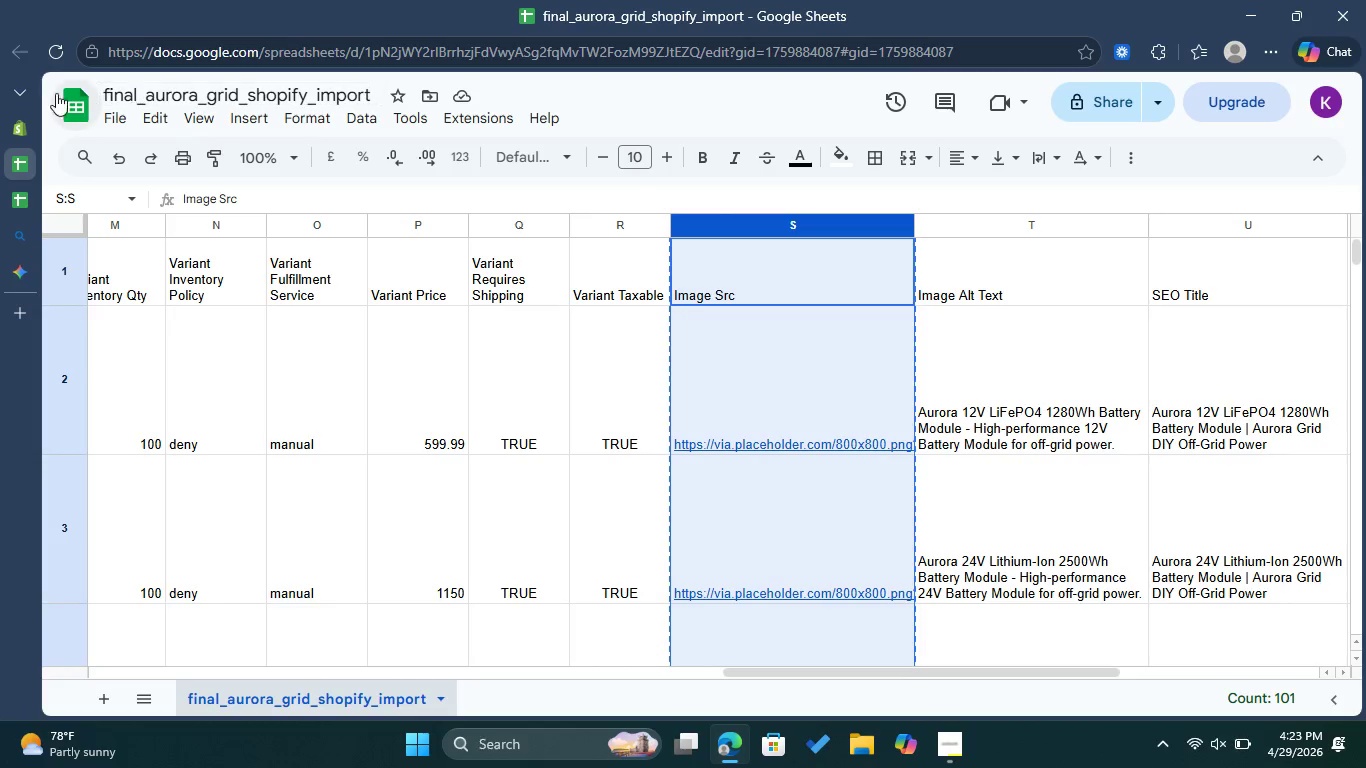 
left_click([114, 120])
 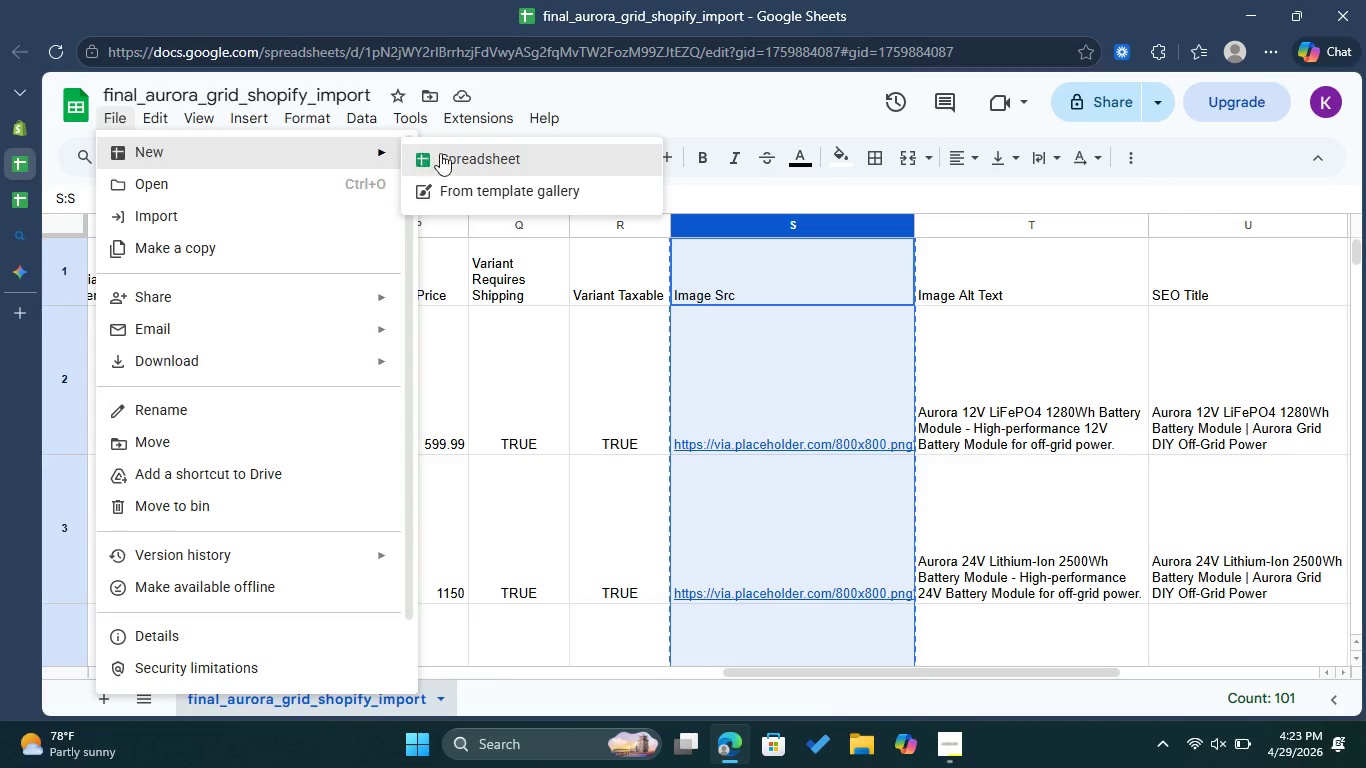 
left_click([454, 155])
 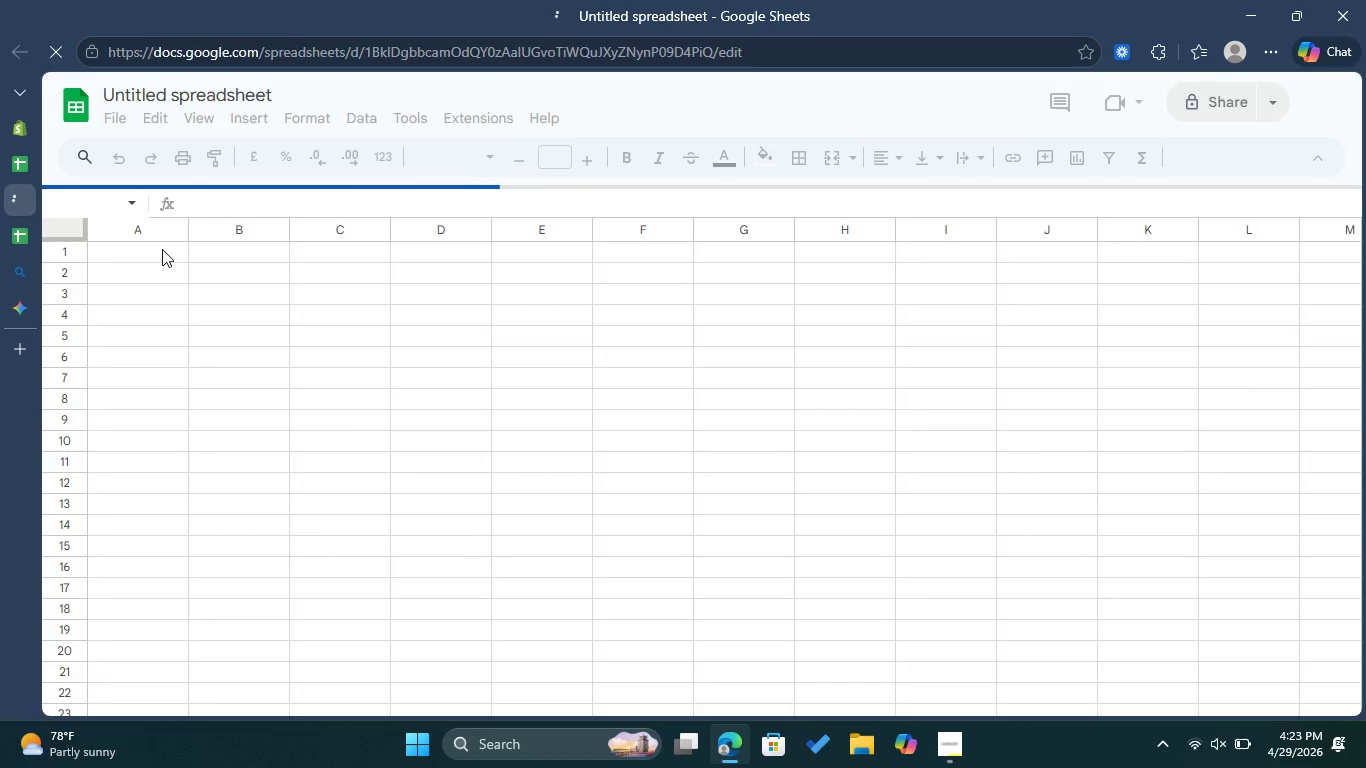 
wait(9.77)
 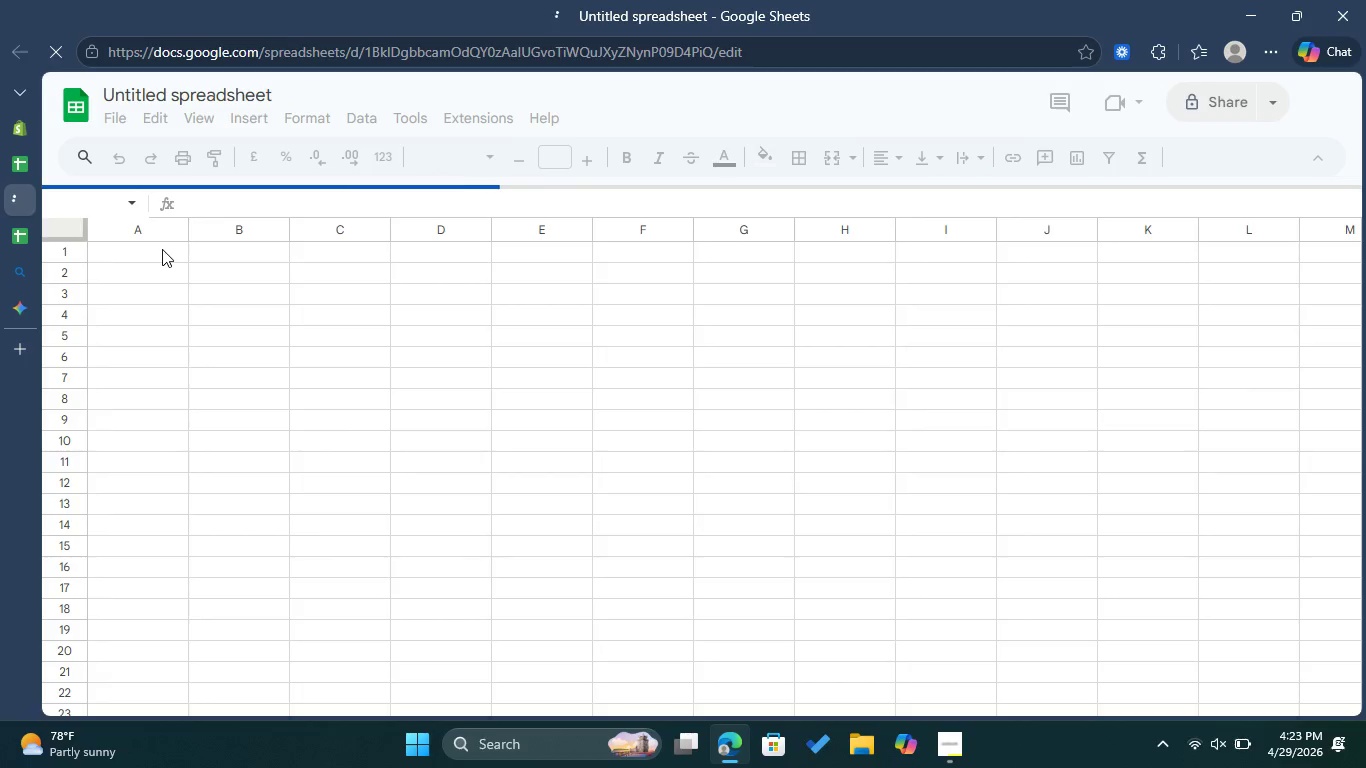 
left_click_drag(start_coordinate=[187, 223], to_coordinate=[277, 227])
 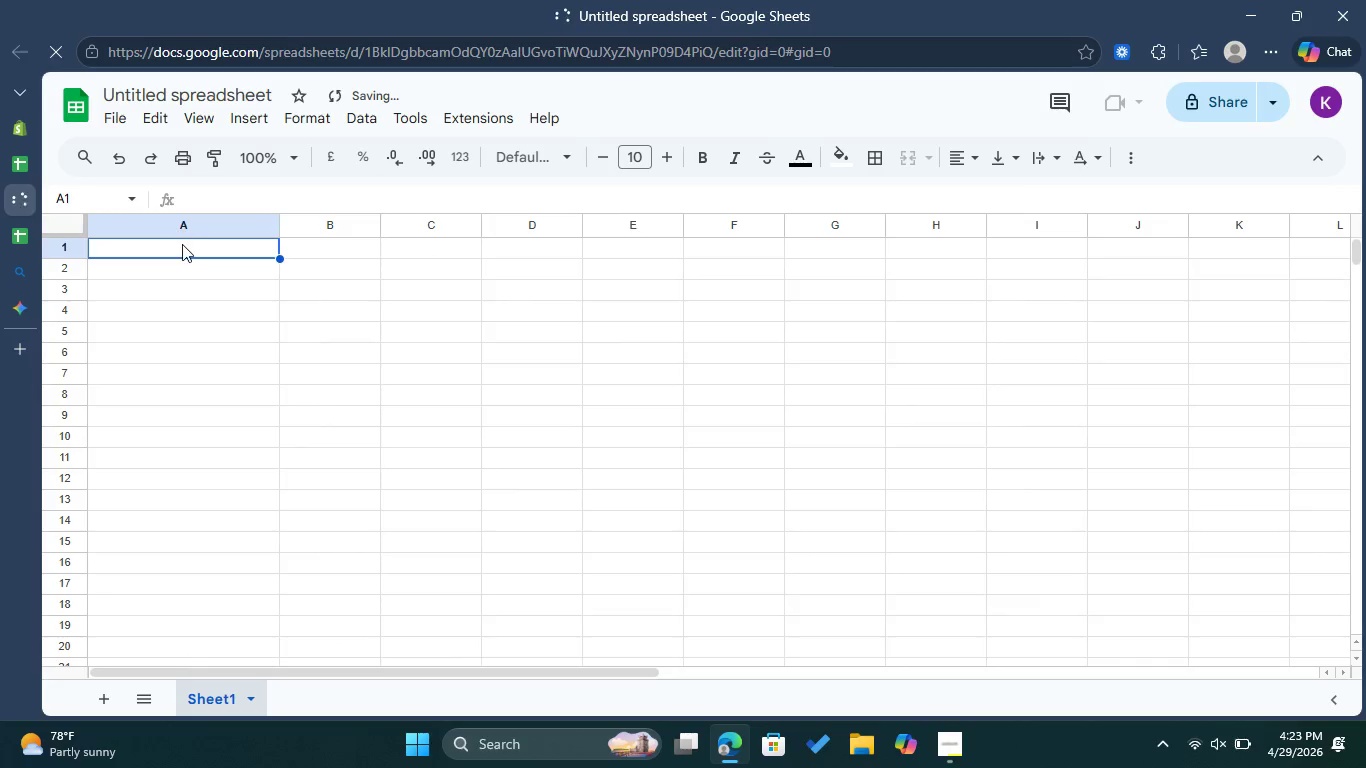 
left_click([182, 247])
 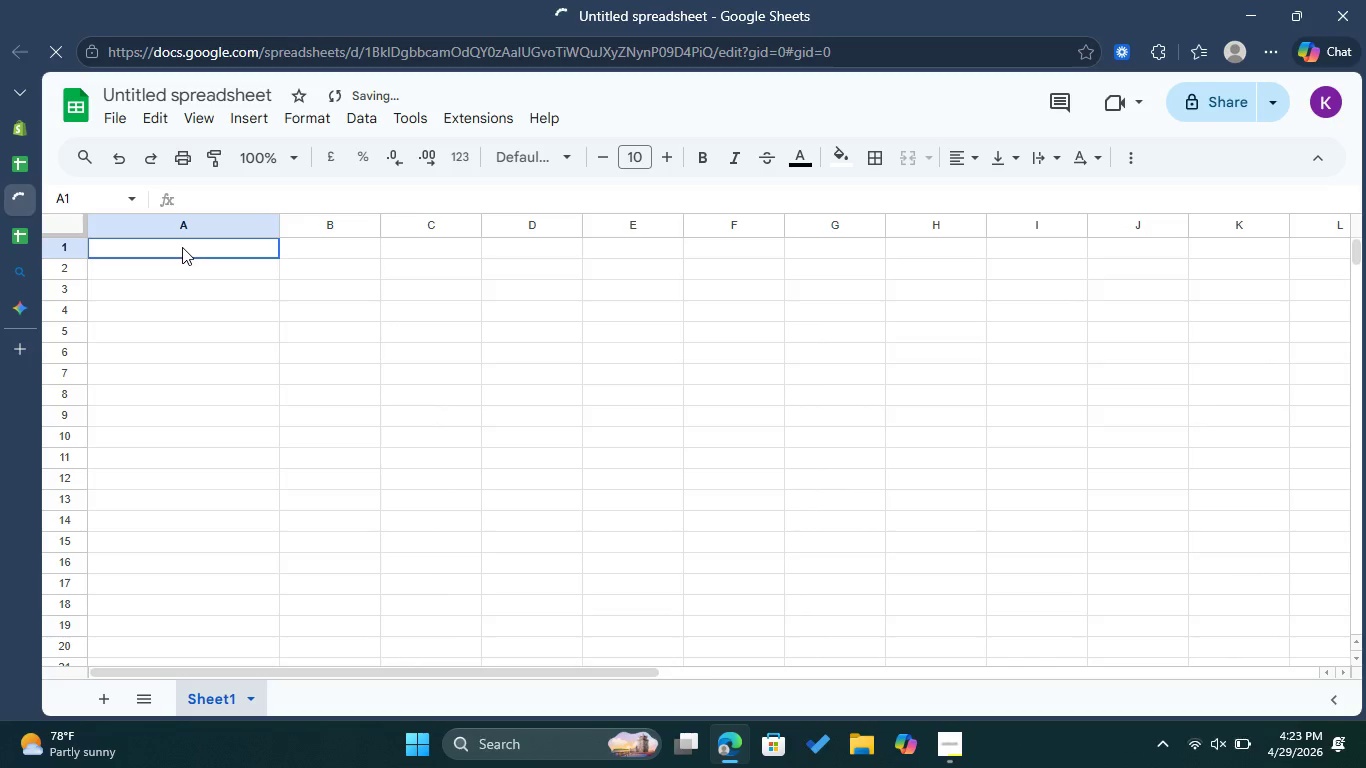 
key(Control+V)
 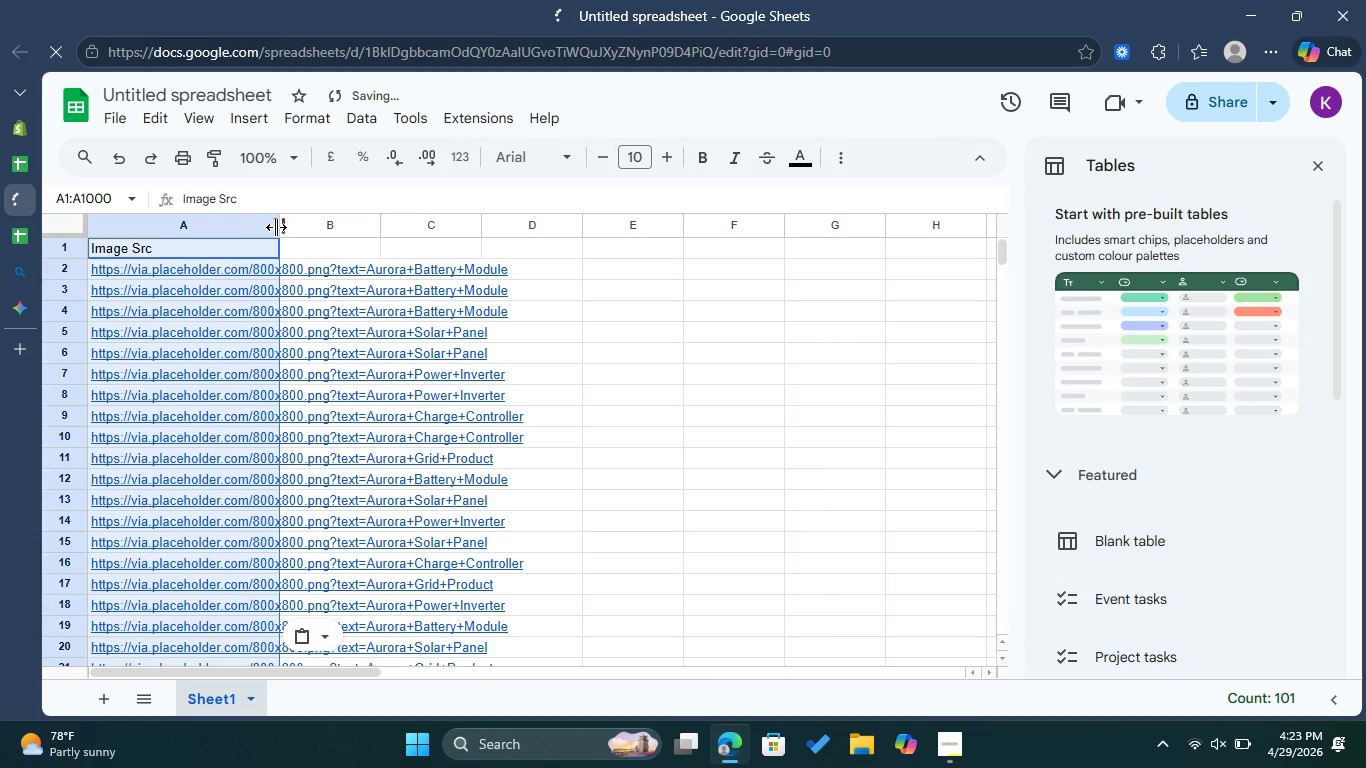 
left_click_drag(start_coordinate=[279, 220], to_coordinate=[551, 257])
 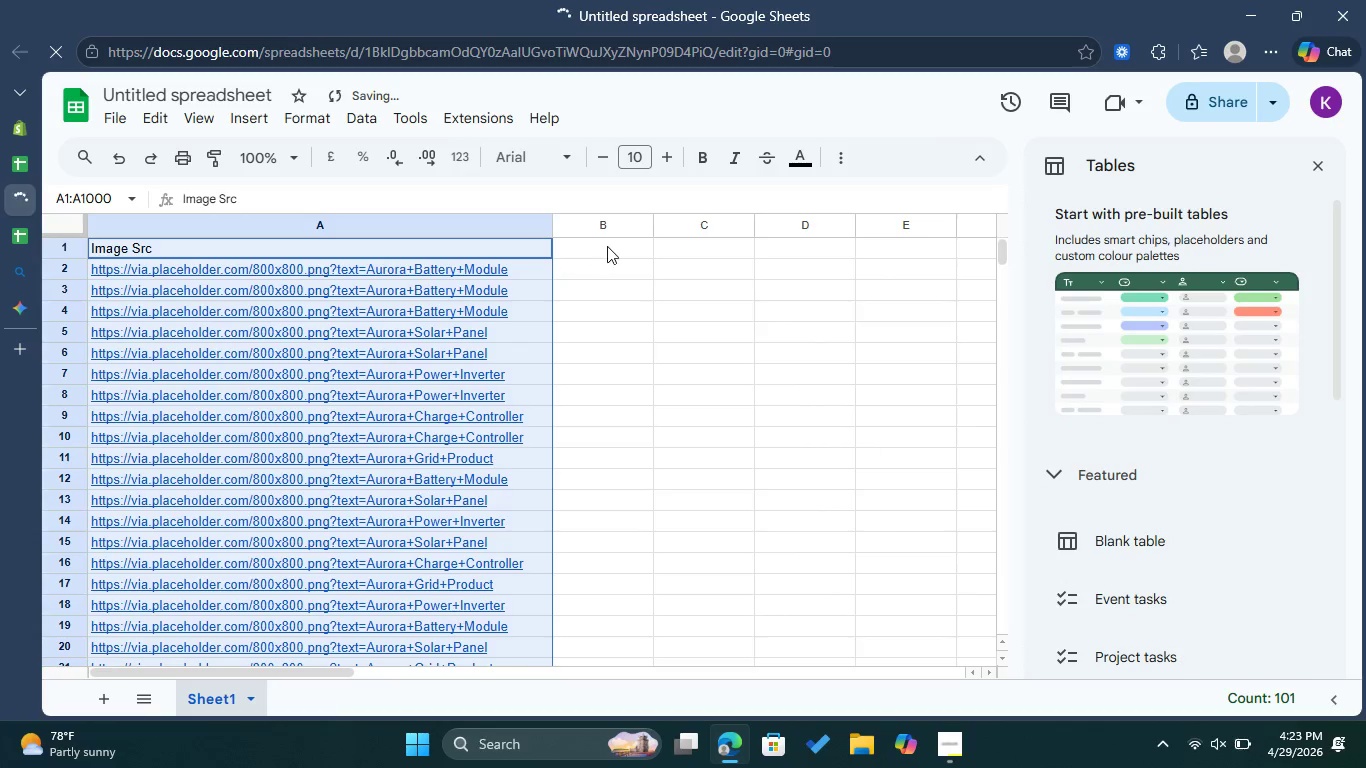 
left_click([615, 245])
 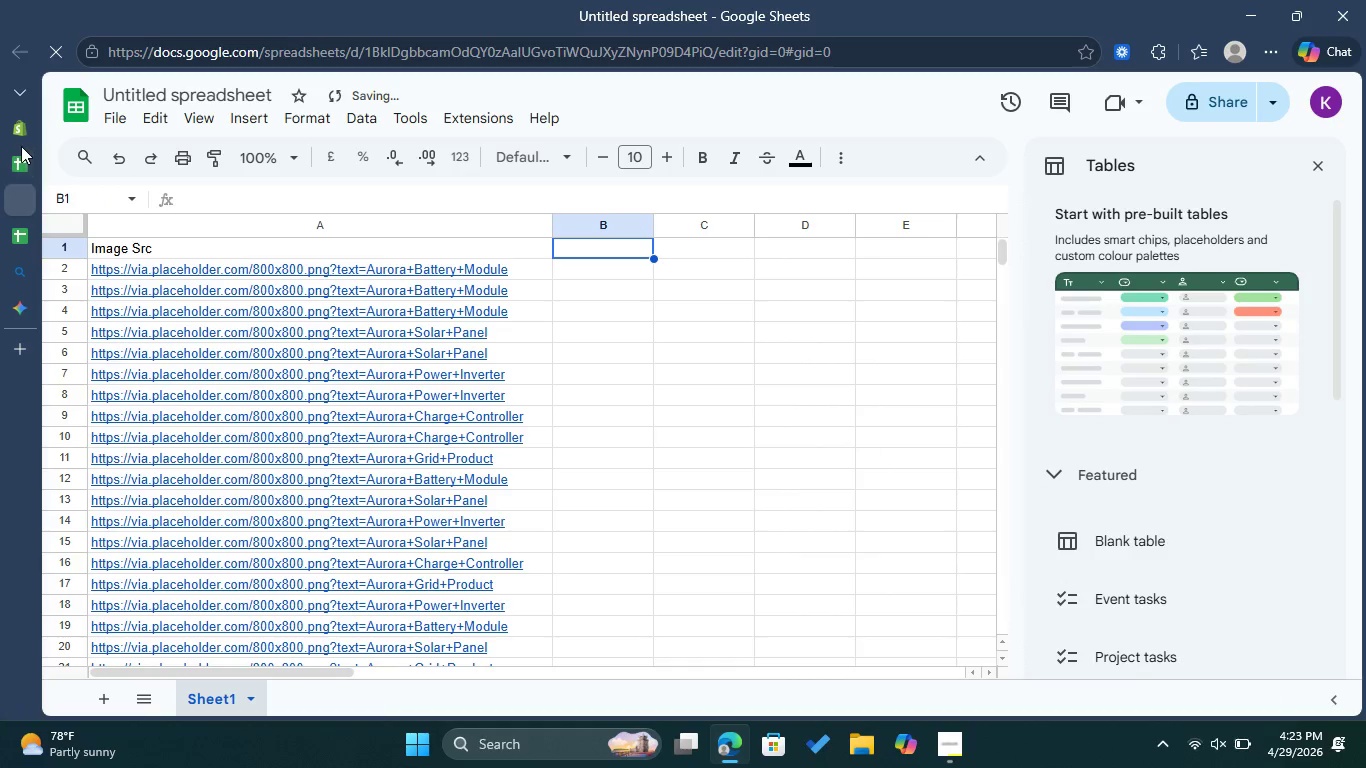 
left_click([21, 168])
 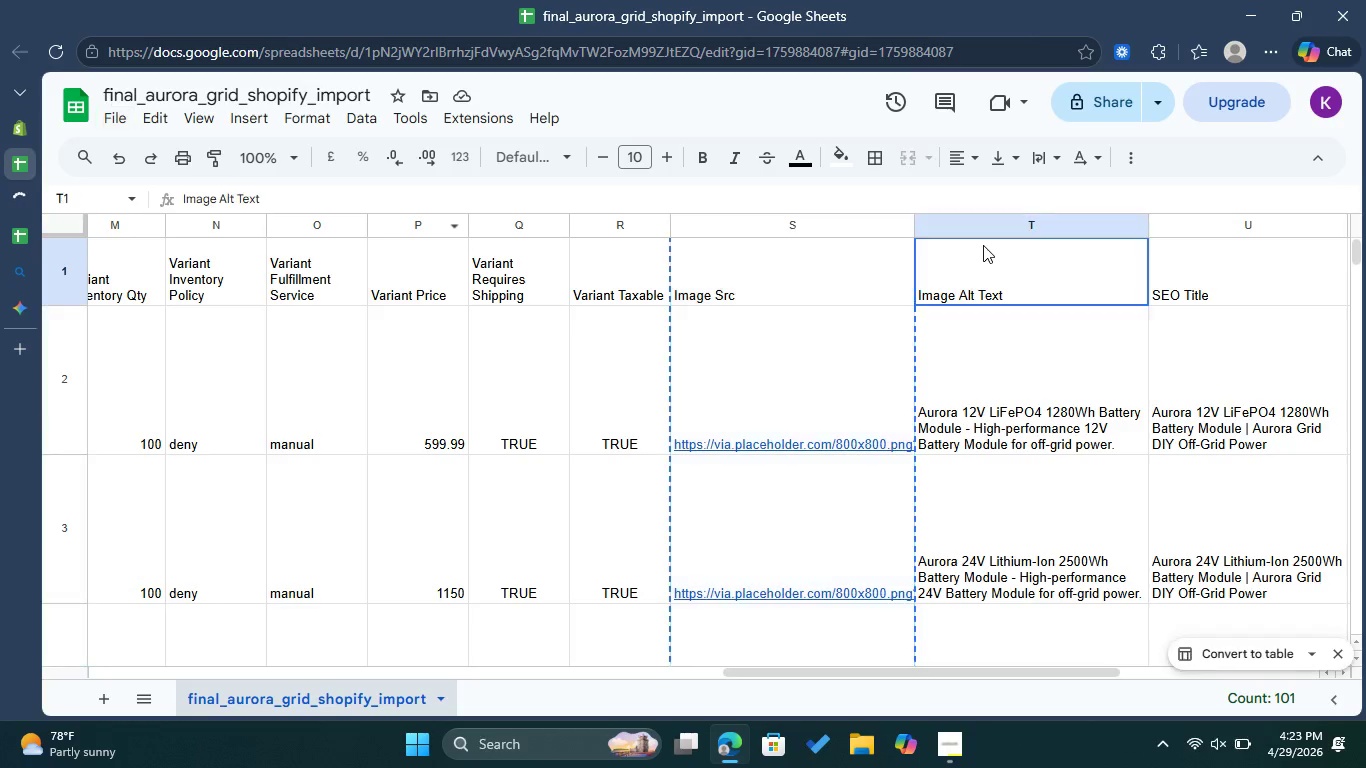 
double_click([995, 225])
 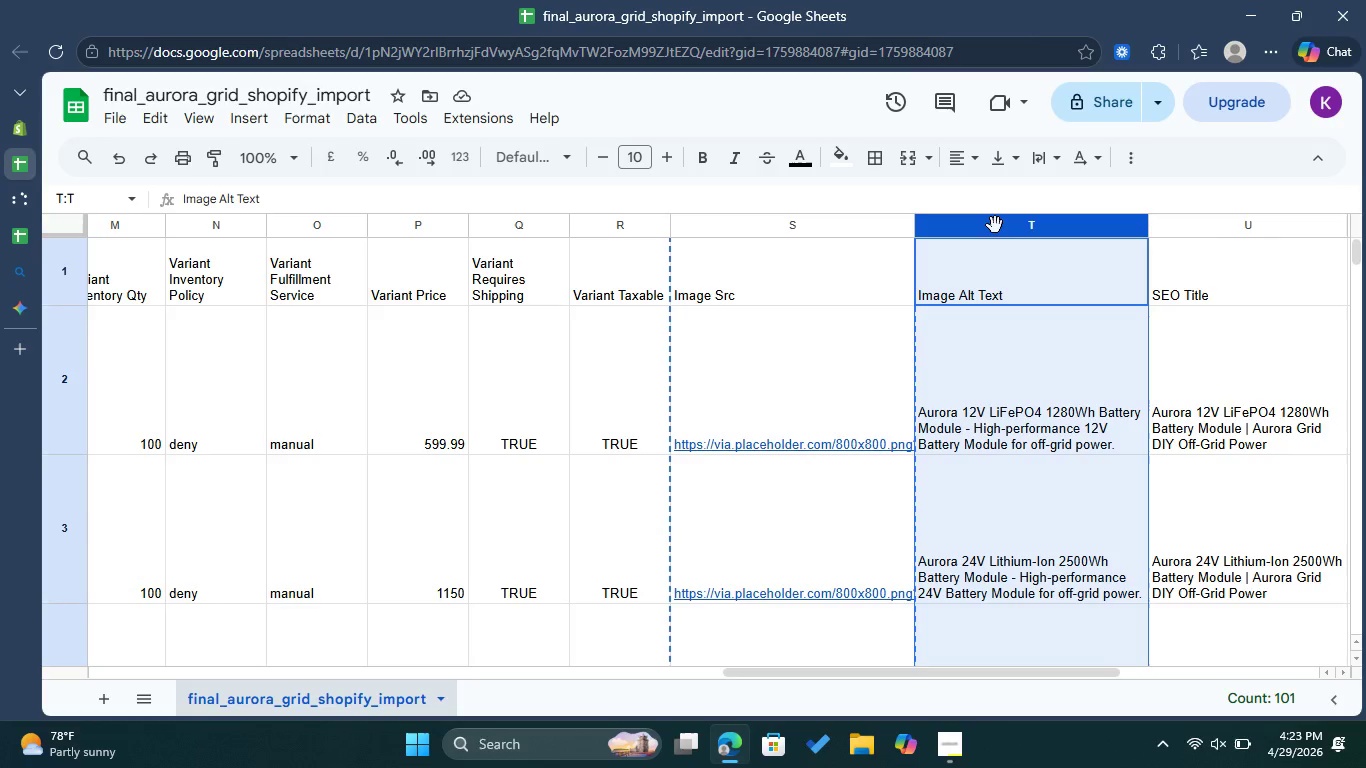 
key(Control+C)
 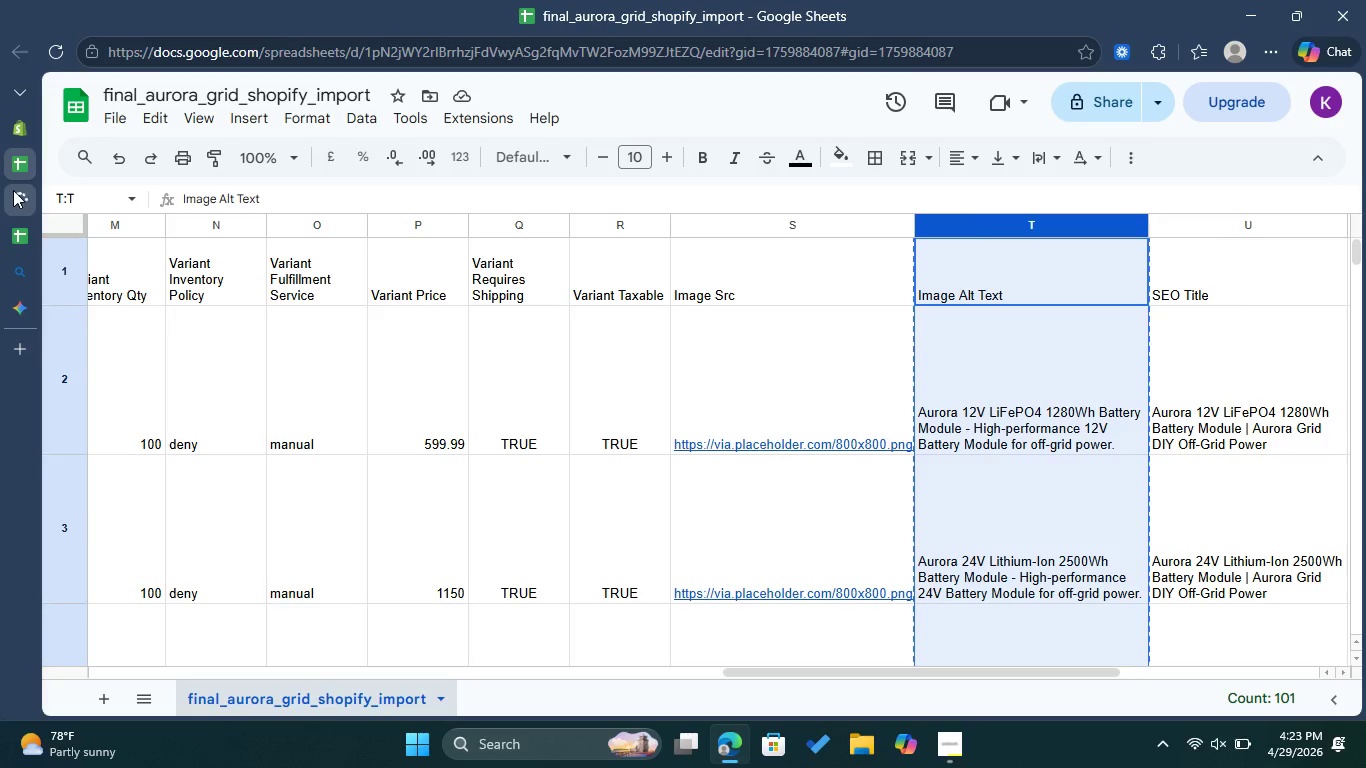 
left_click([13, 190])
 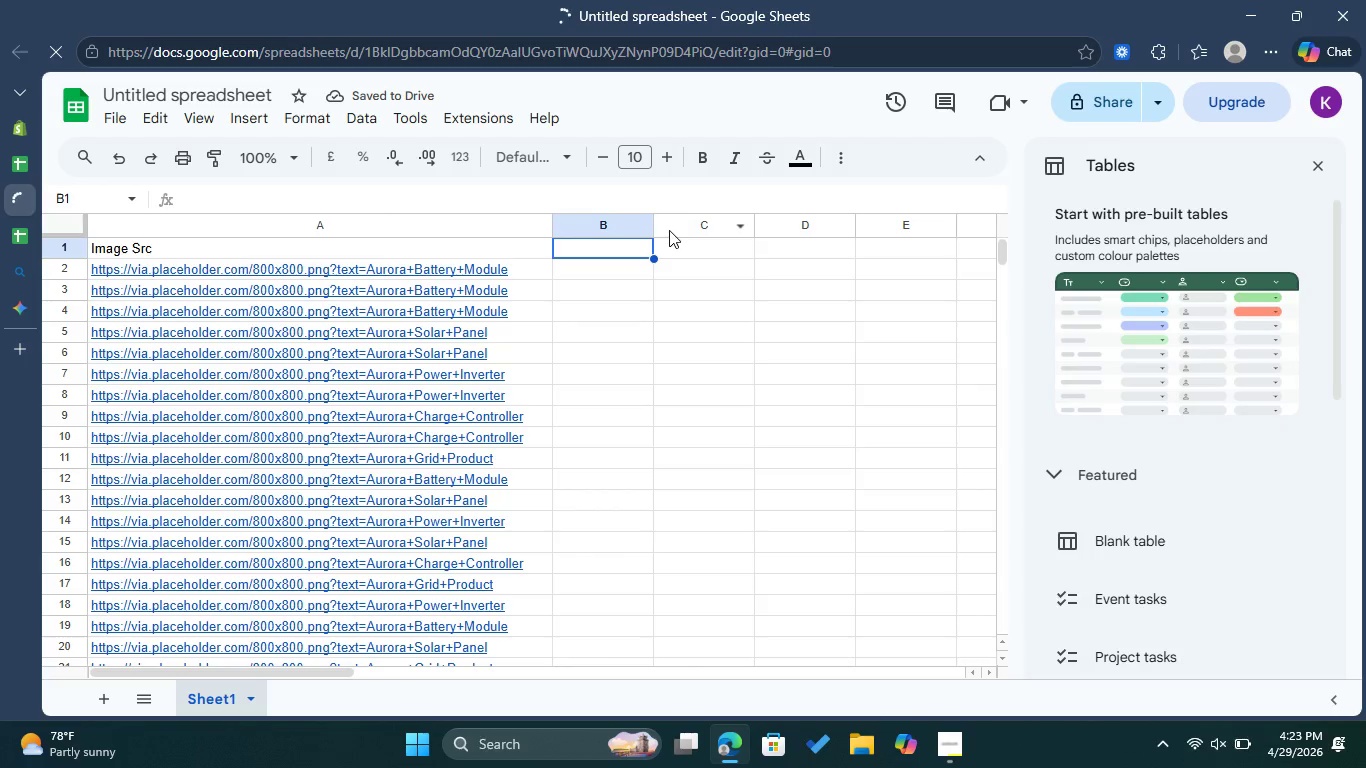 
left_click_drag(start_coordinate=[654, 218], to_coordinate=[884, 247])
 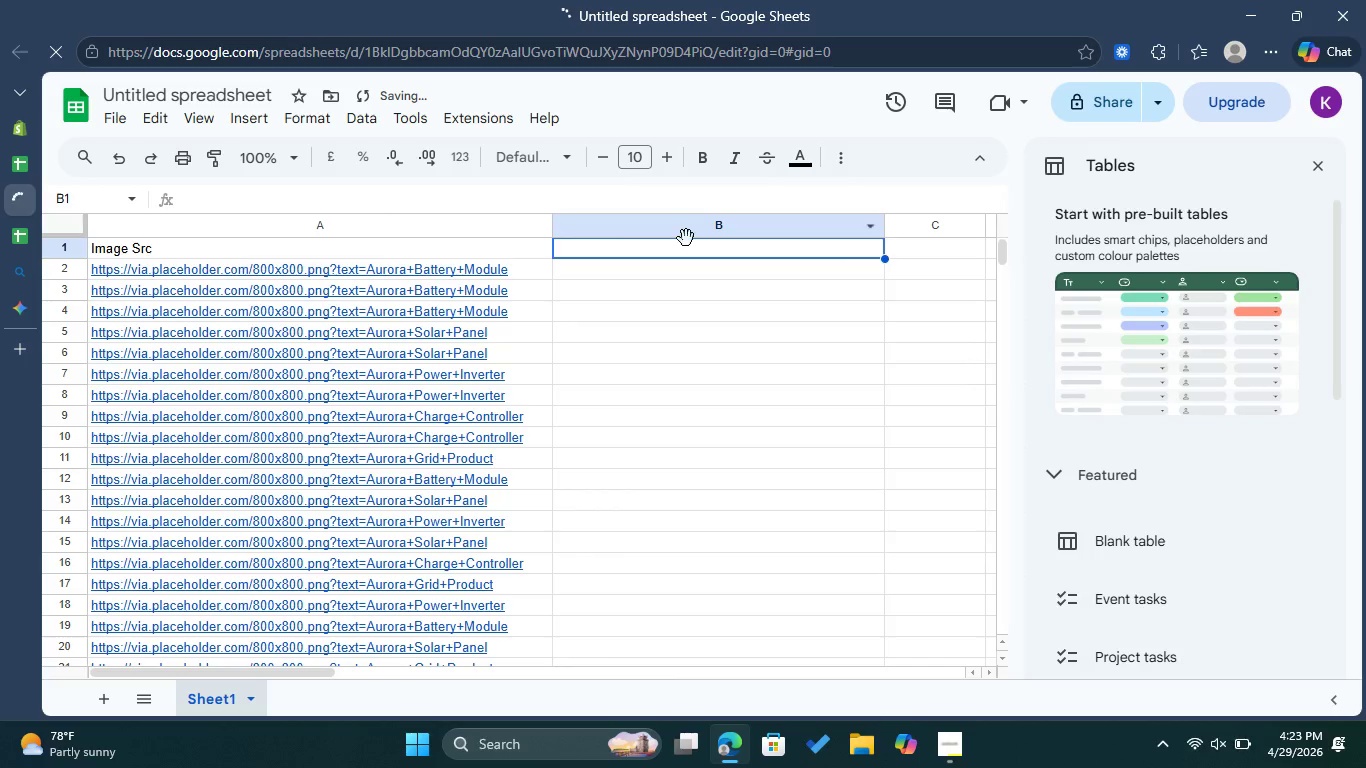 
key(Control+V)
 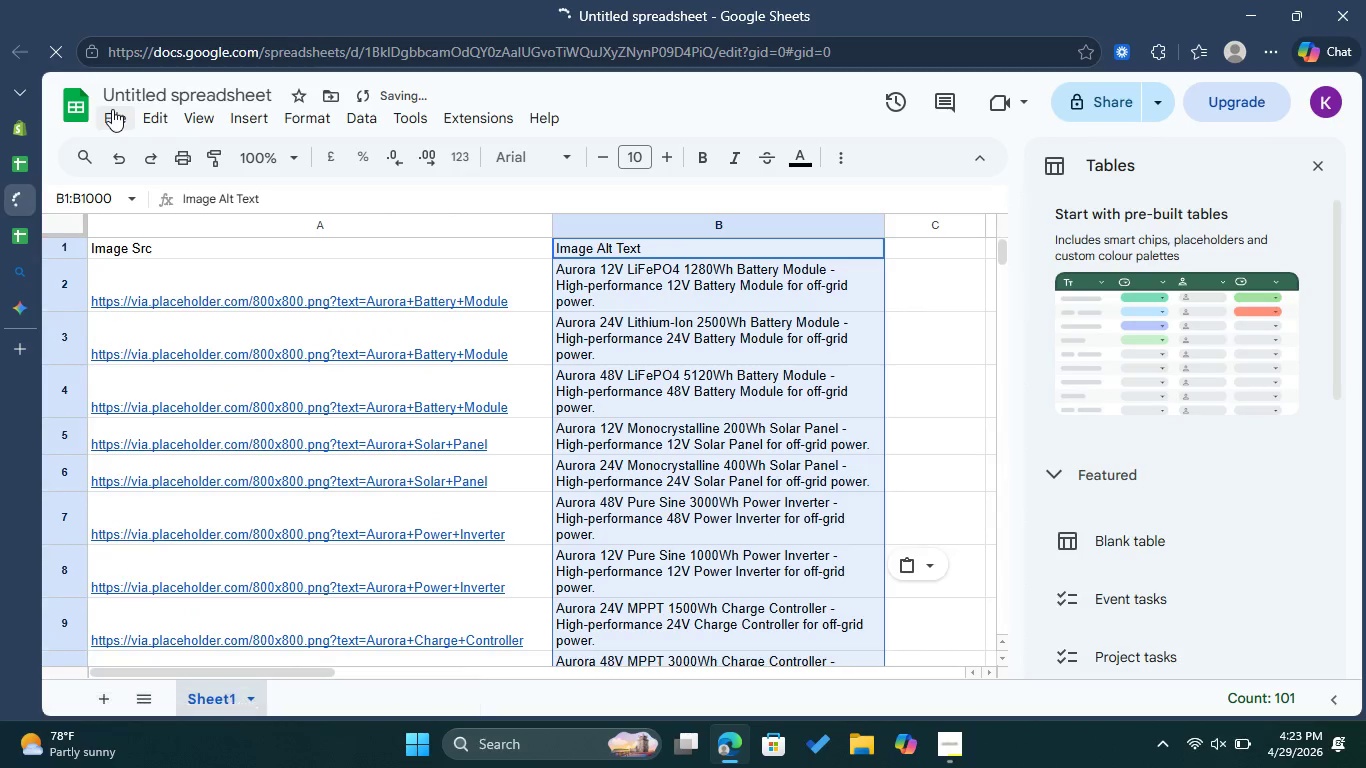 
left_click([112, 109])
 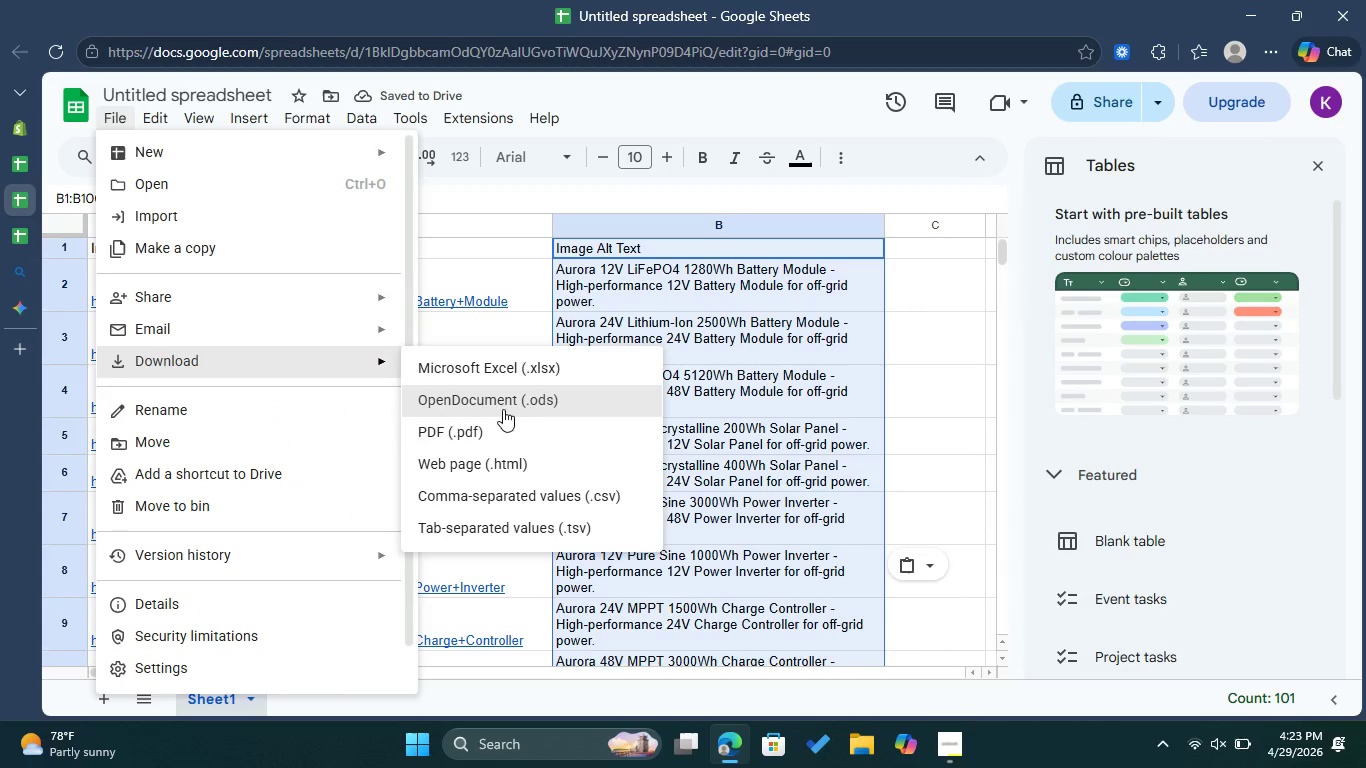 
left_click([536, 493])
 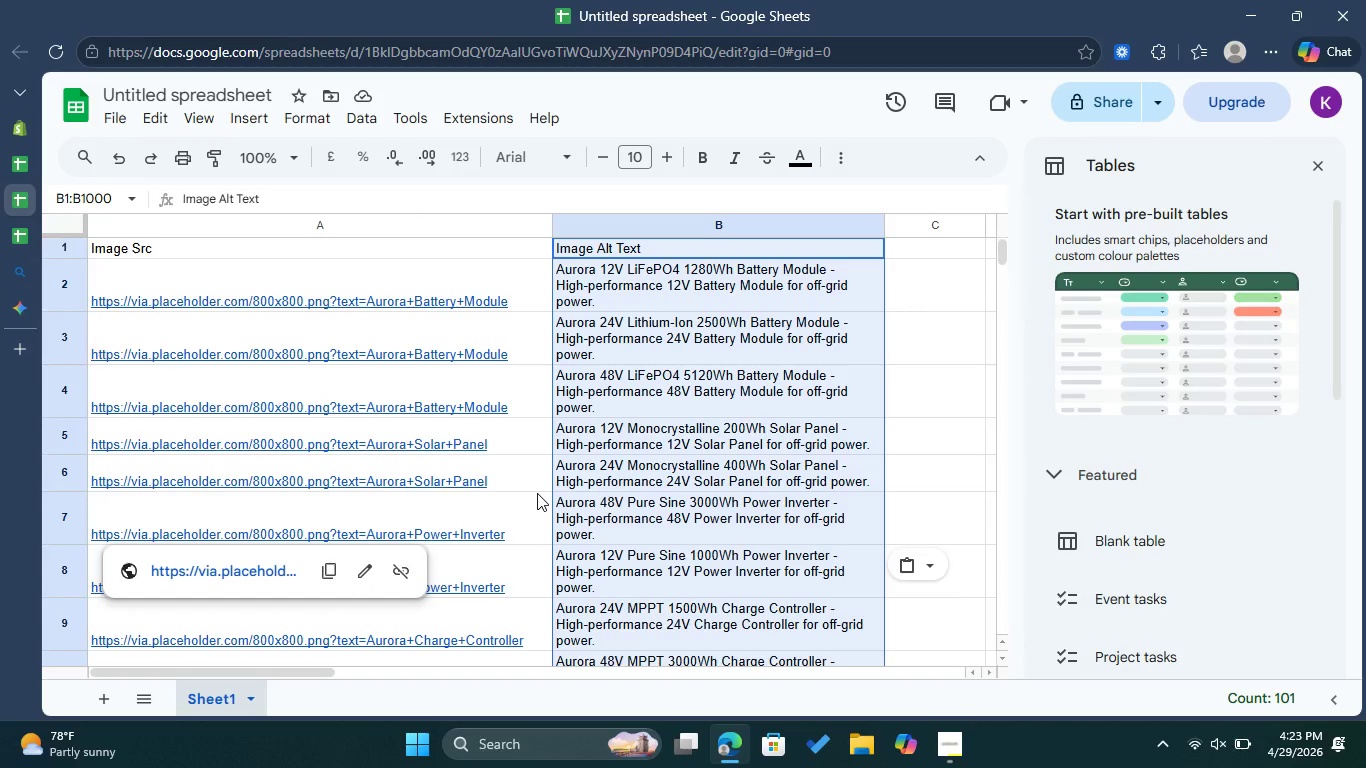 
scroll: coordinate [537, 493], scroll_direction: down, amount: 20.0
 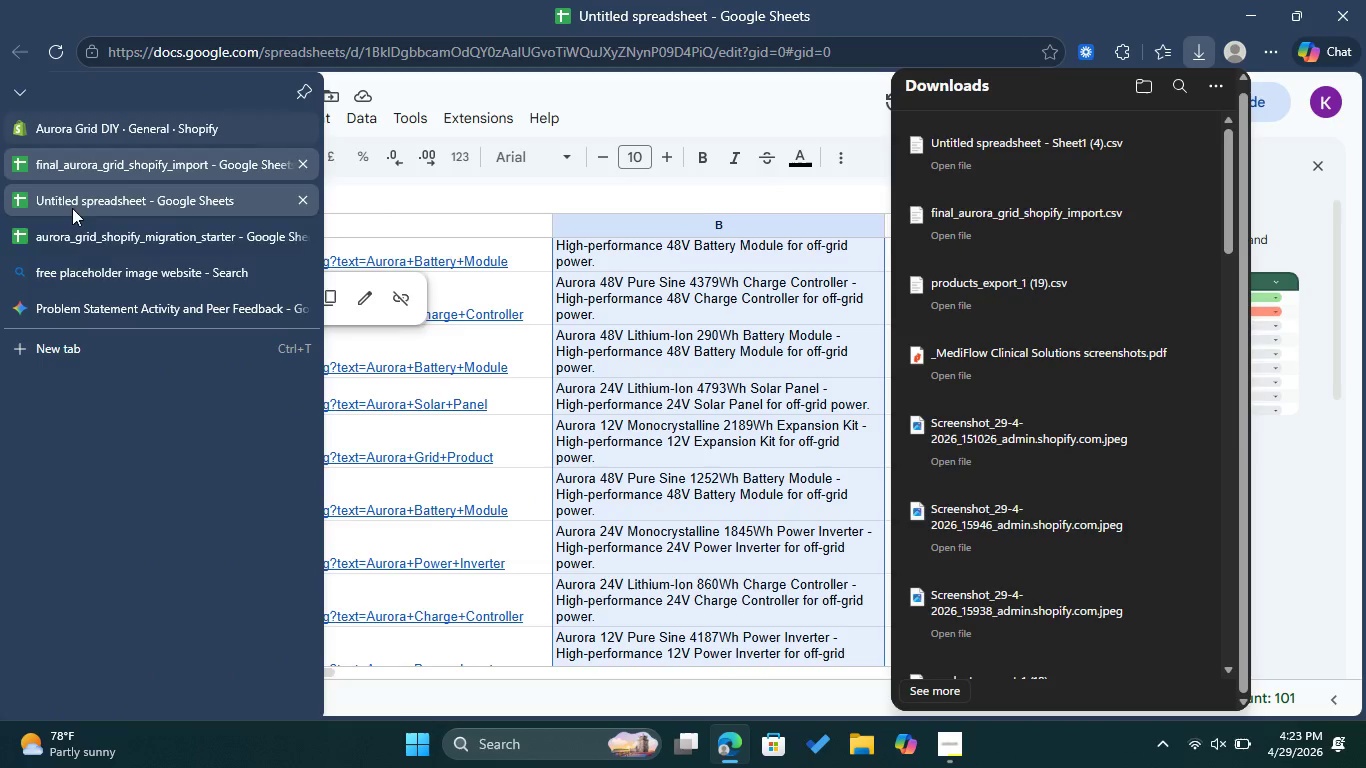 
left_click([99, 304])
 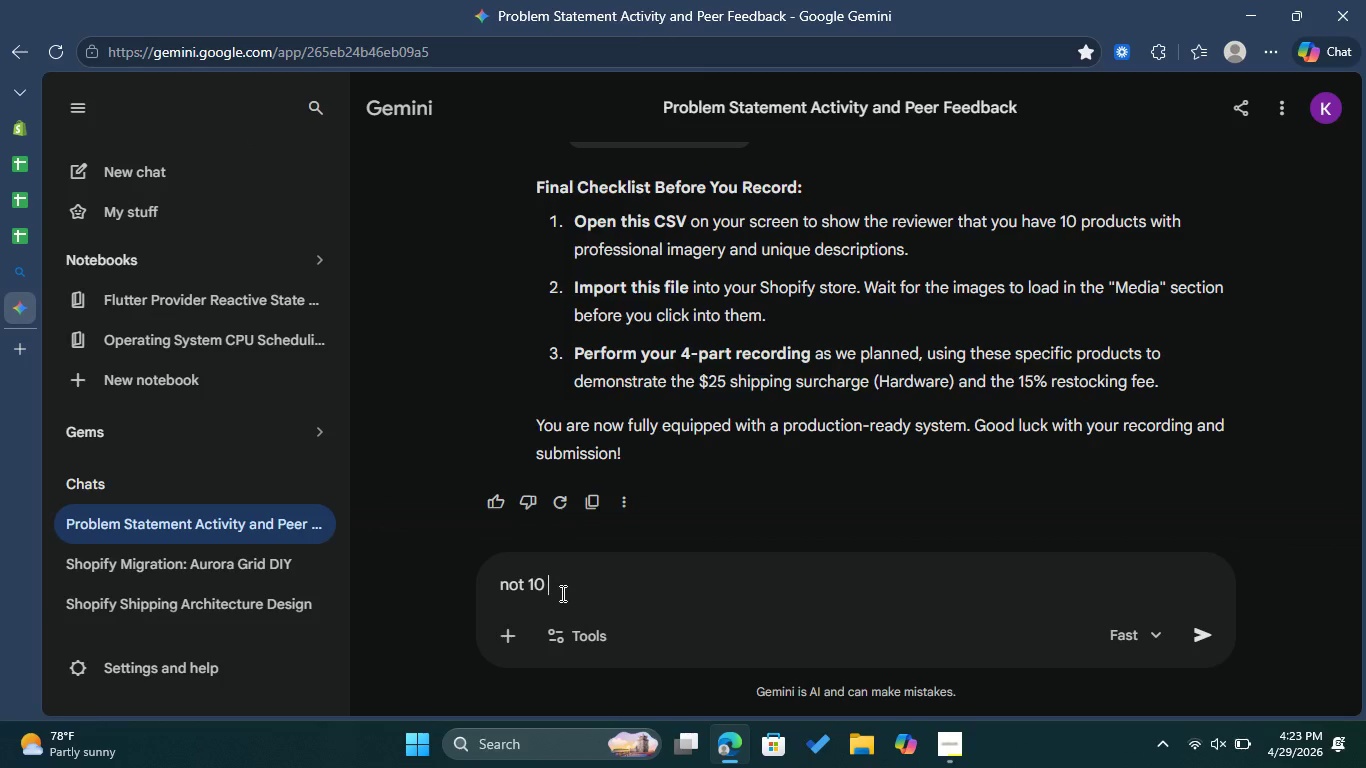 
left_click([503, 629])
 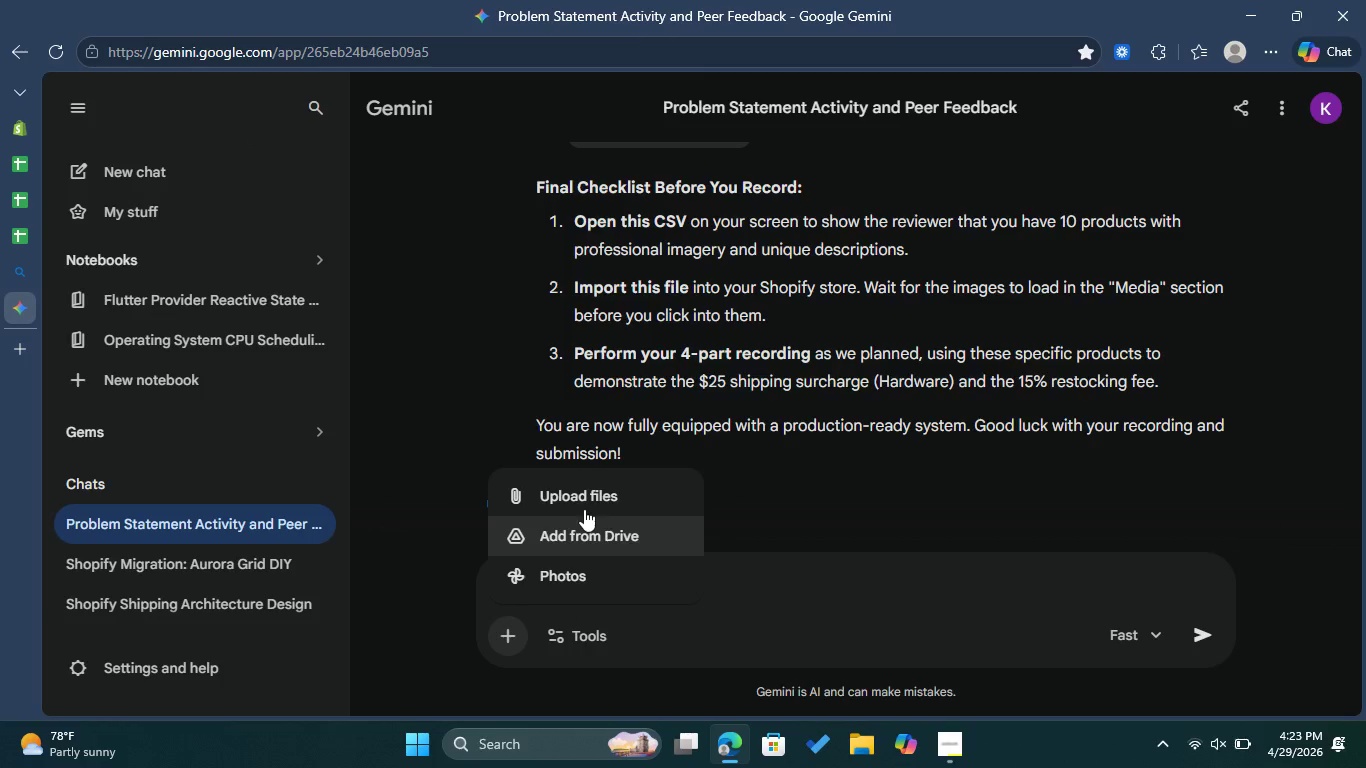 
left_click([585, 494])
 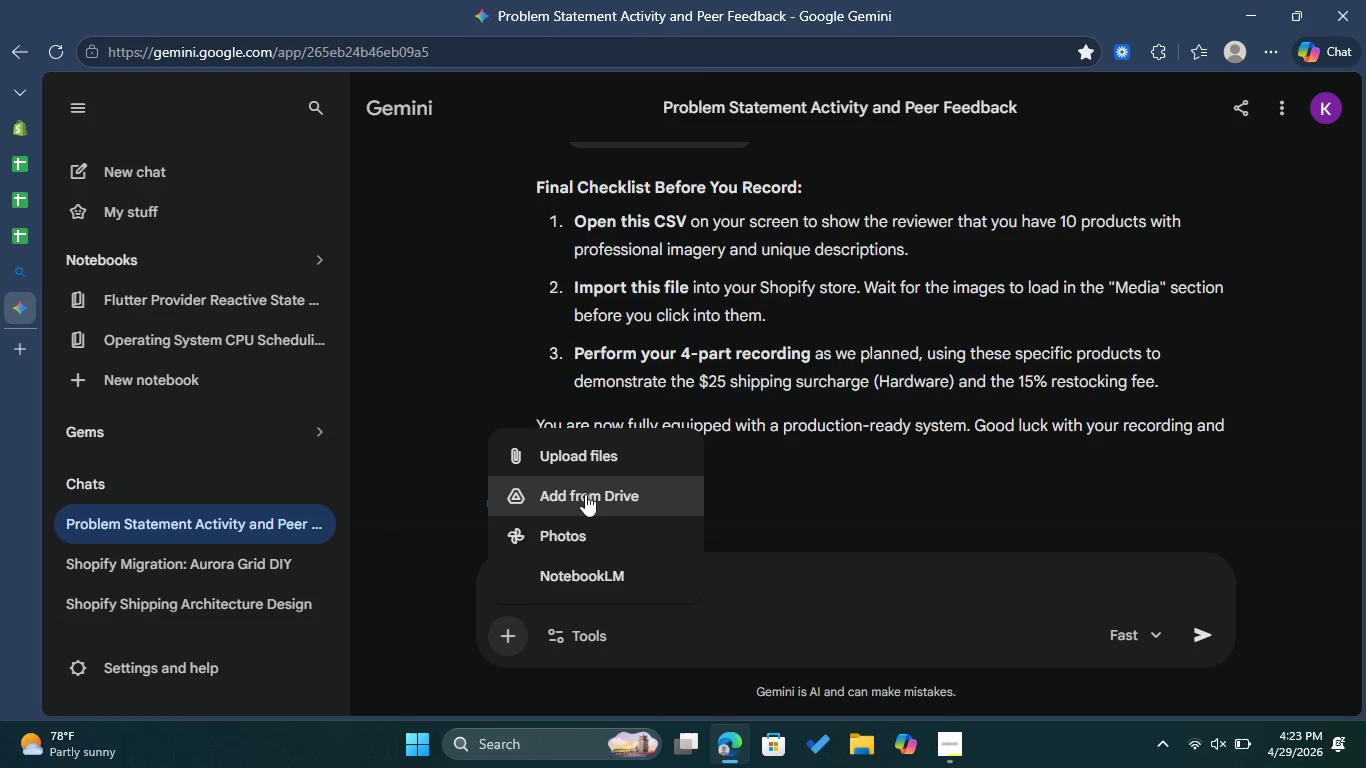 
left_click_drag(start_coordinate=[585, 494], to_coordinate=[603, 470])
 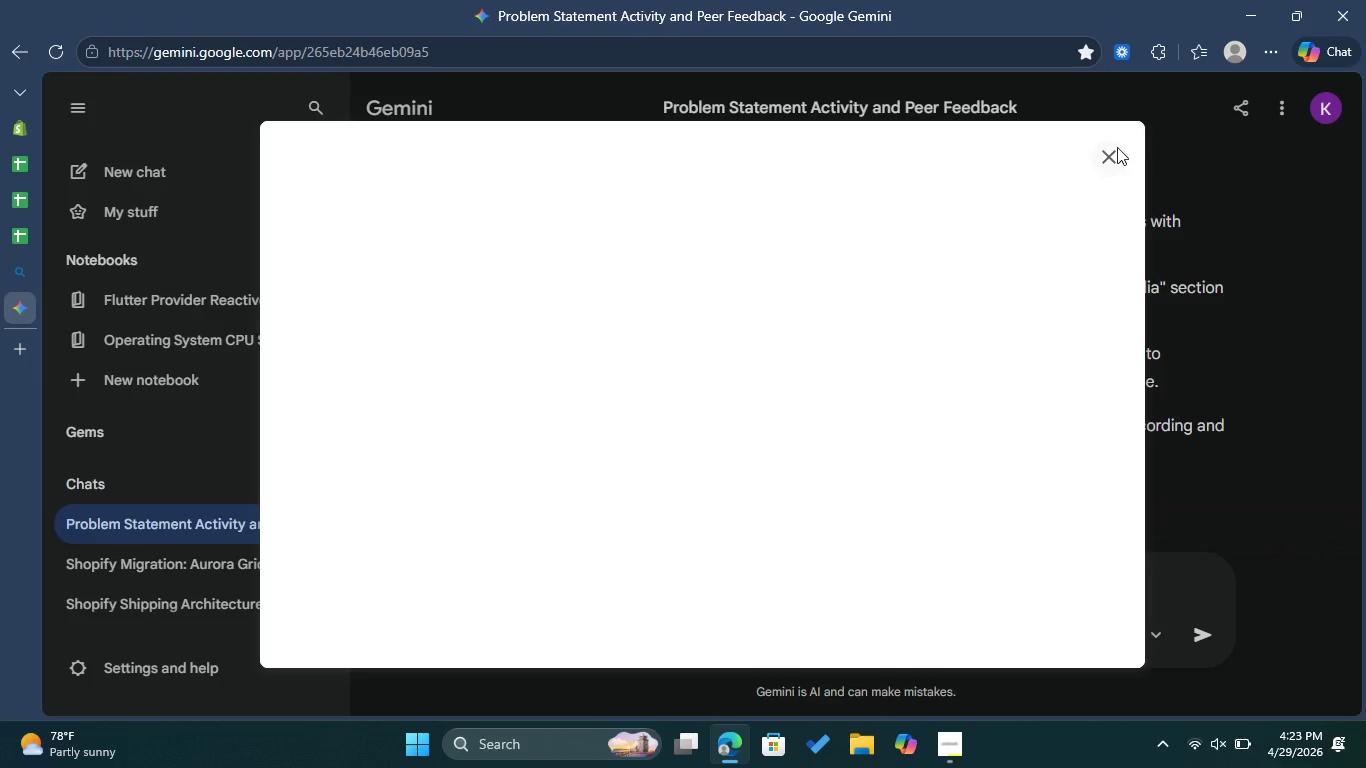 
left_click([1096, 154])
 